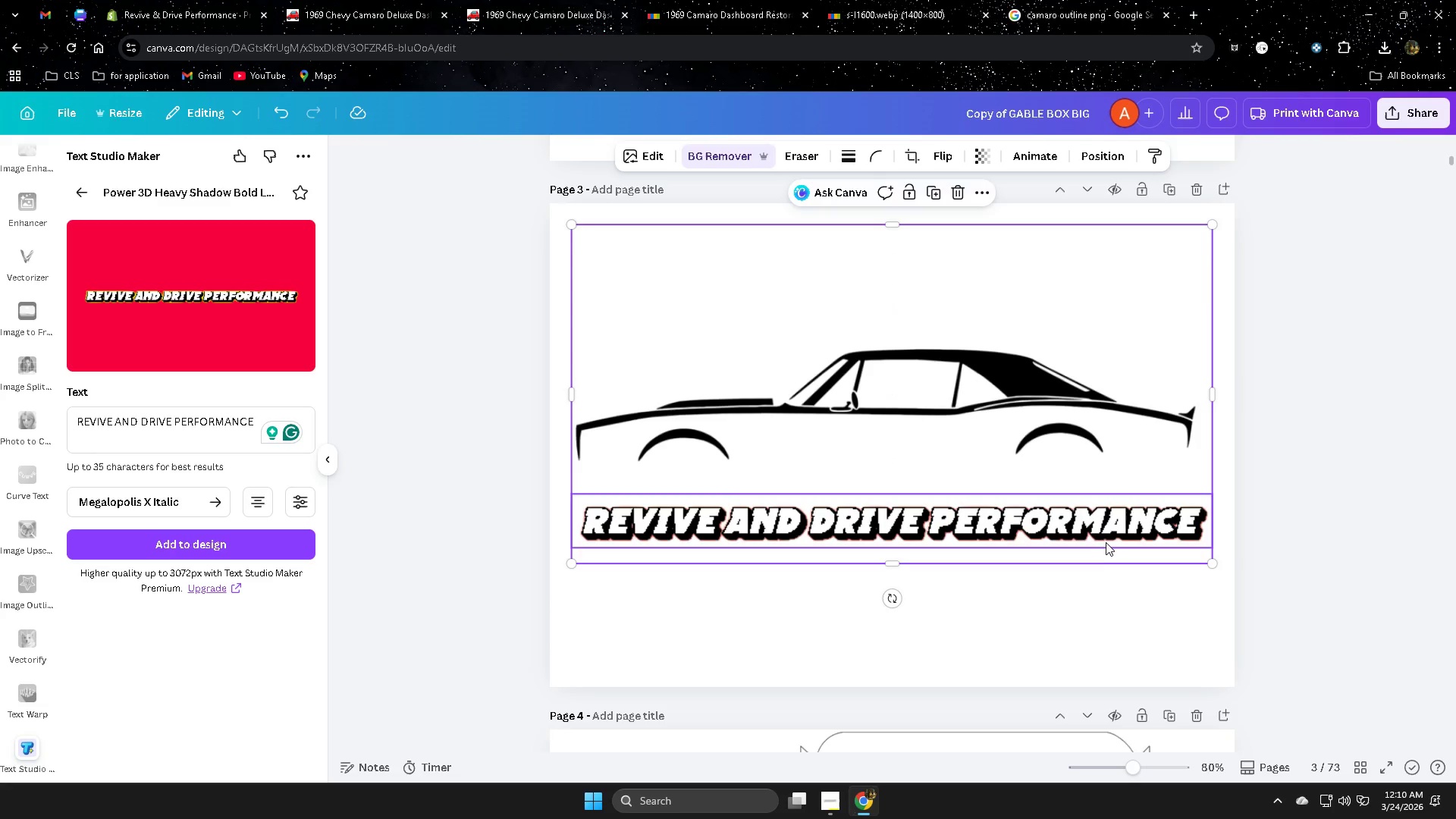 
left_click([1090, 529])
 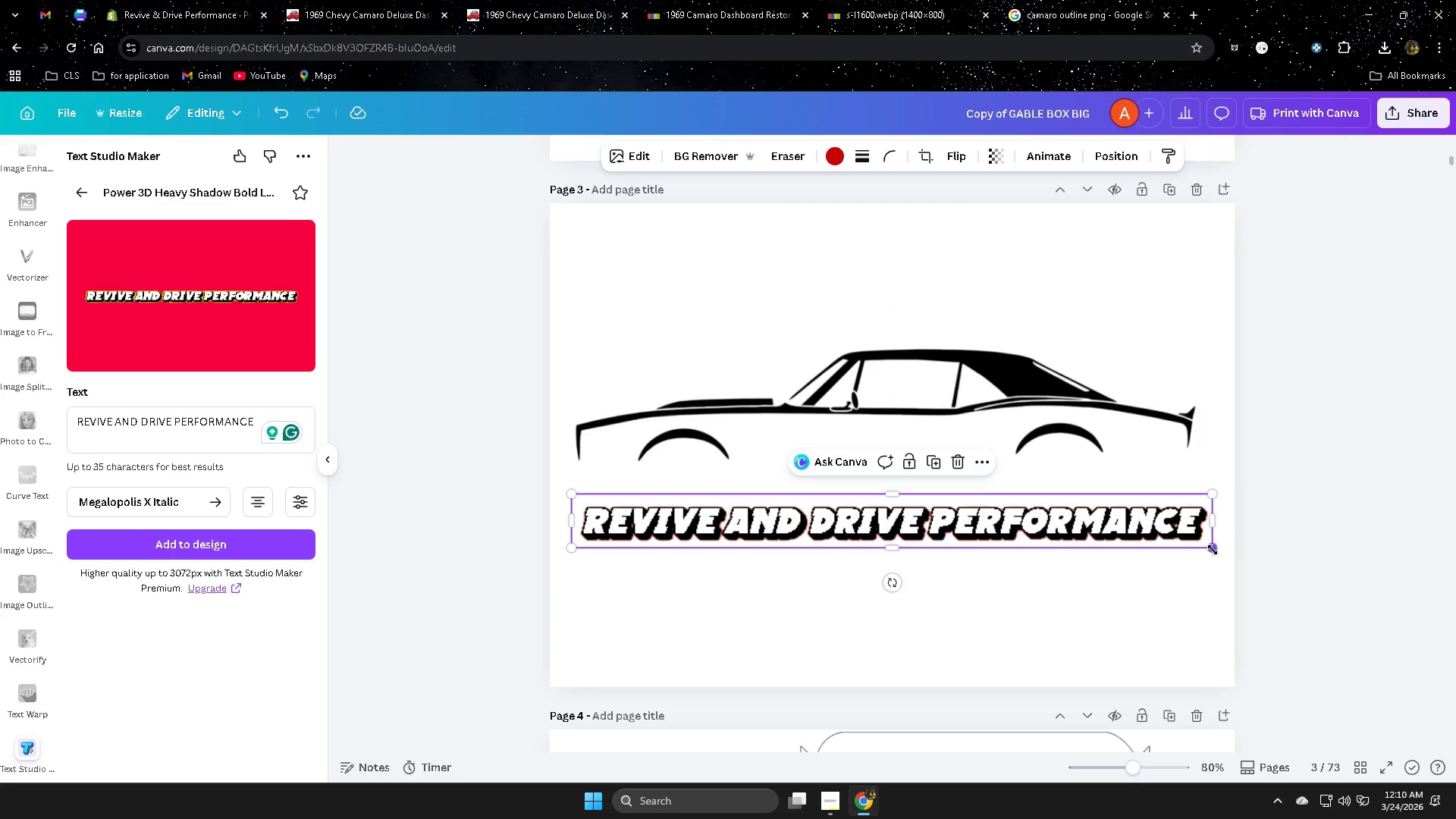 
left_click_drag(start_coordinate=[1213, 550], to_coordinate=[1260, 611])
 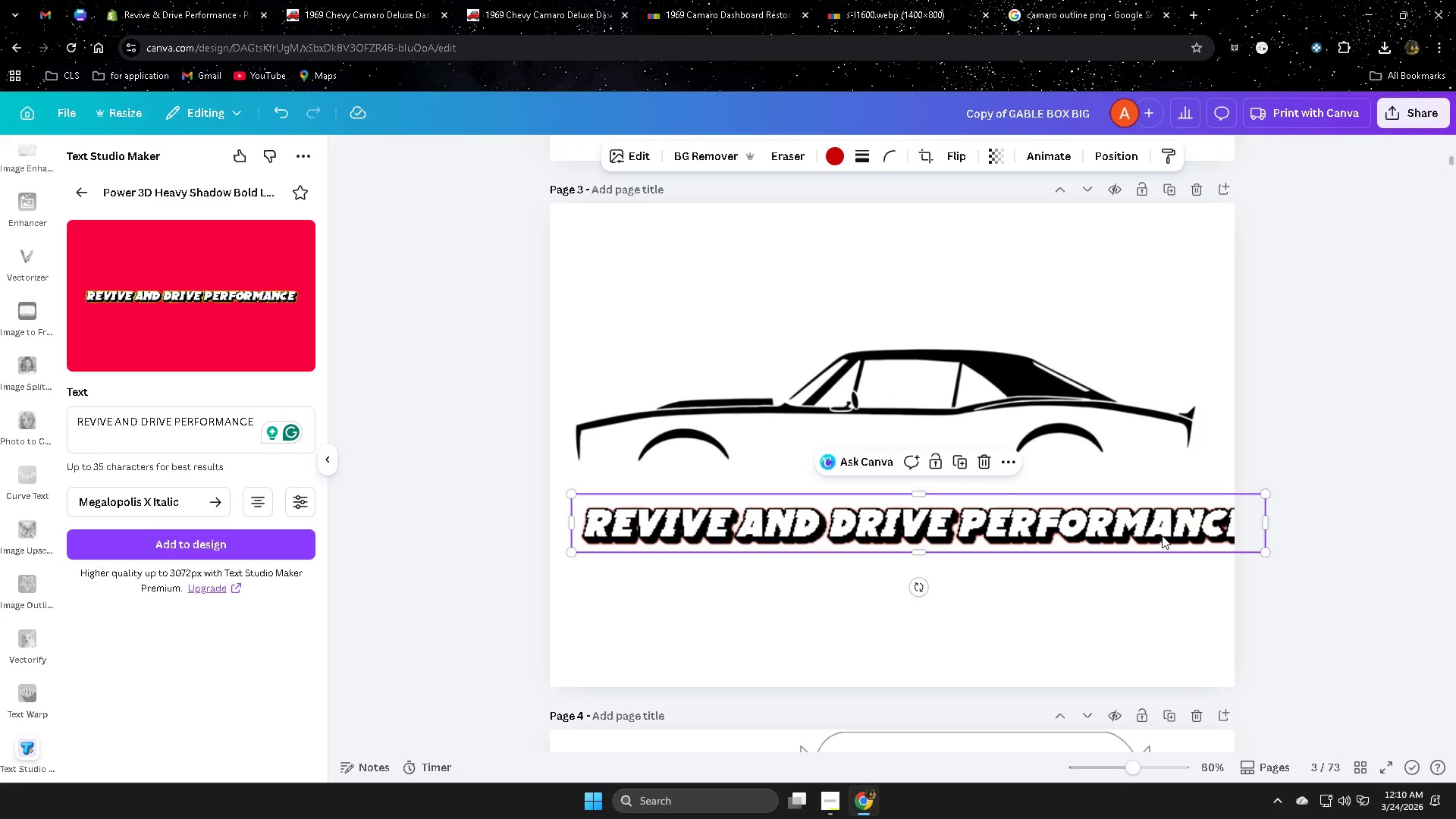 
left_click_drag(start_coordinate=[1159, 534], to_coordinate=[1134, 516])
 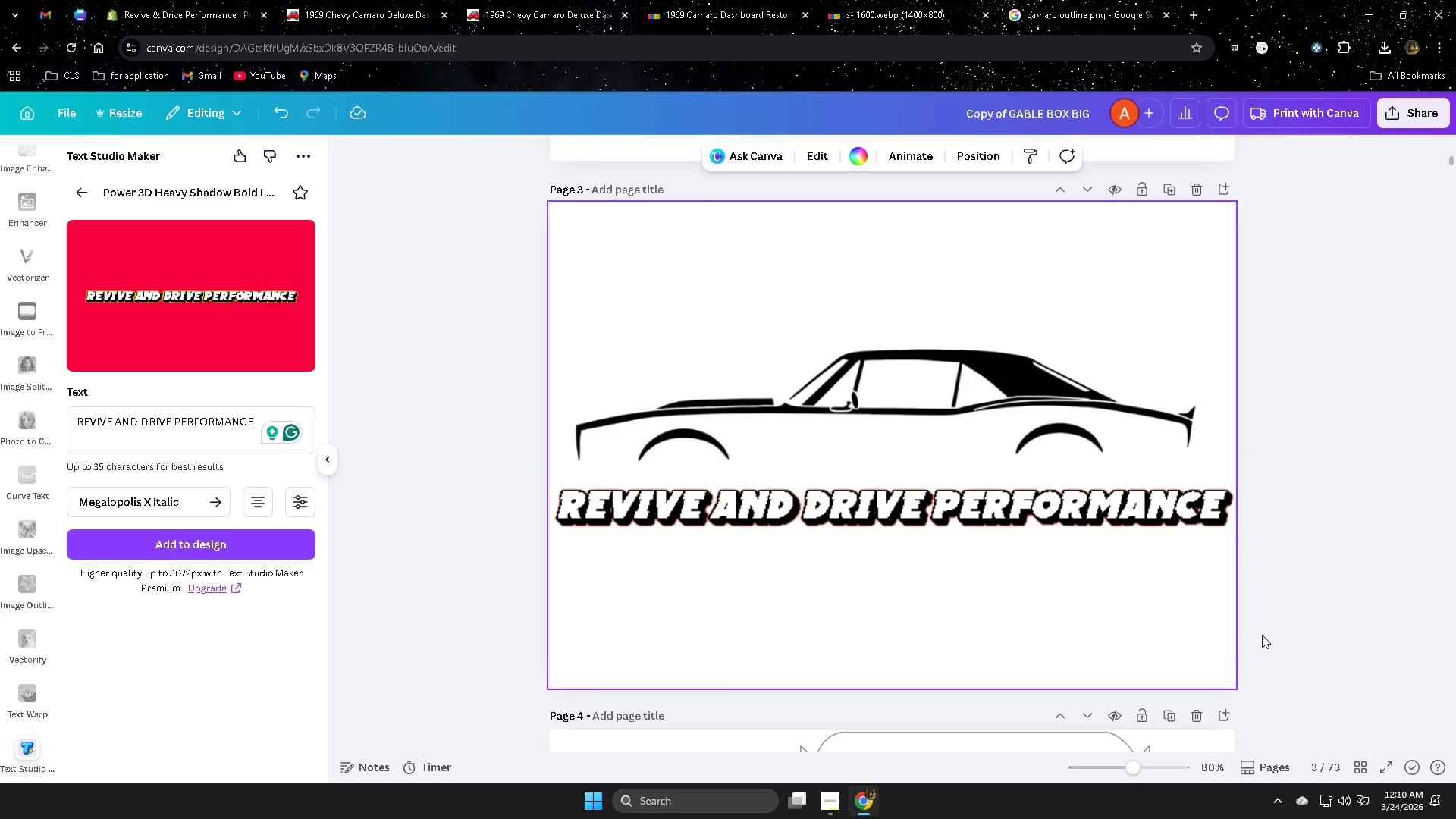 
left_click_drag(start_coordinate=[1041, 510], to_coordinate=[1041, 490])
 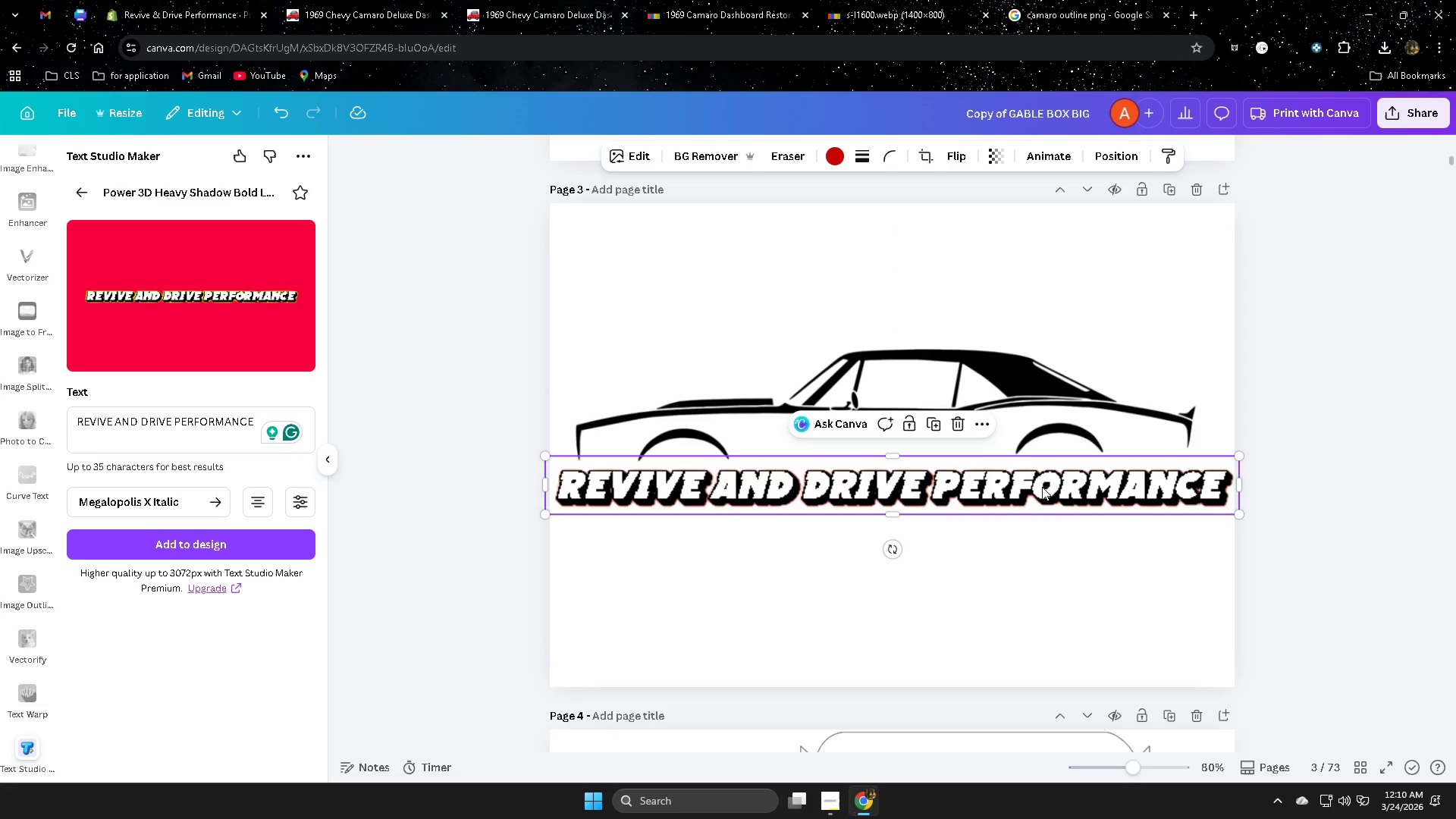 
key(Delete)
 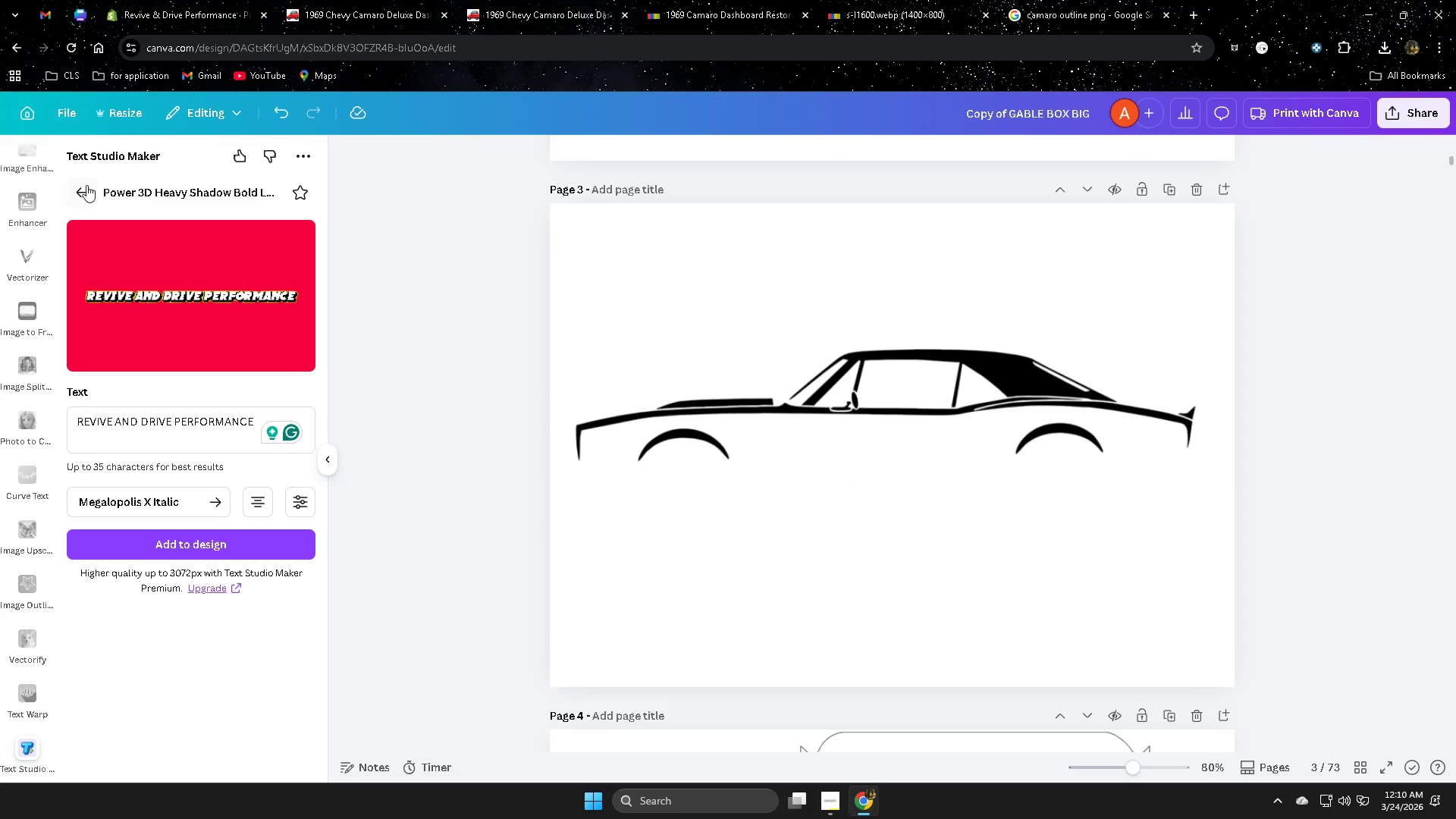 
left_click([77, 192])
 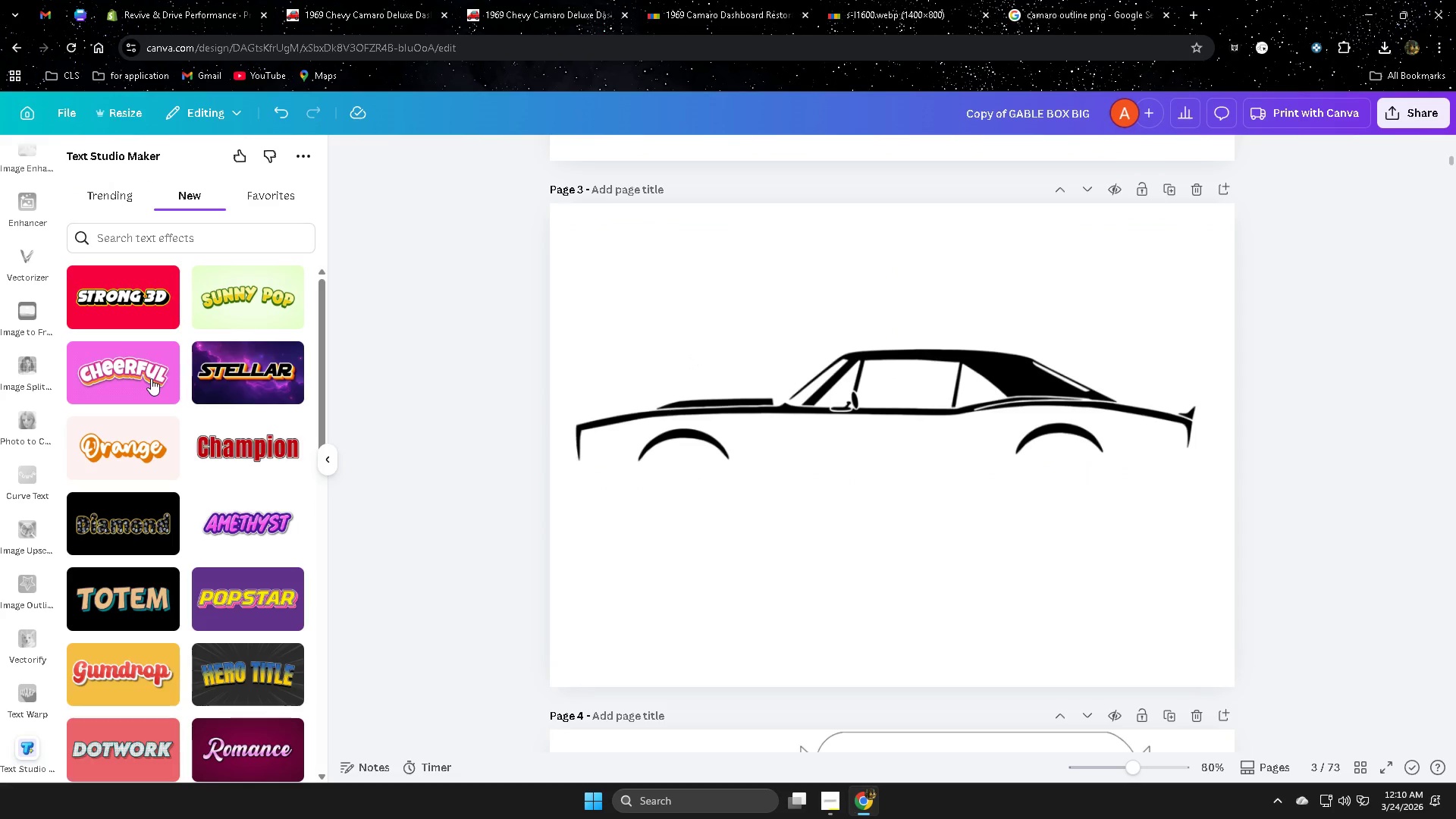 
scroll: coordinate [221, 368], scroll_direction: down, amount: 10.0
 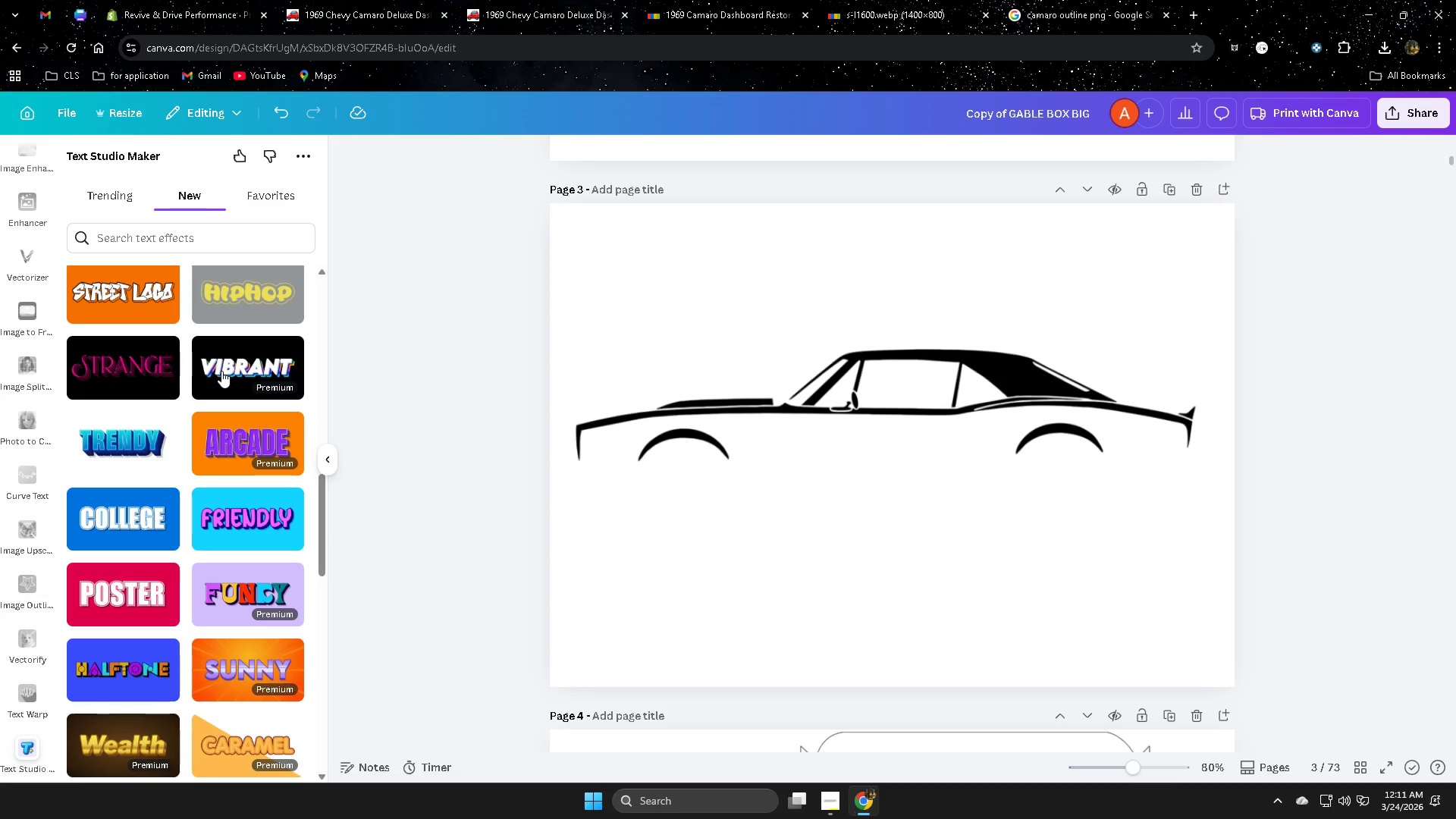 
scroll: coordinate [221, 384], scroll_direction: down, amount: 11.0
 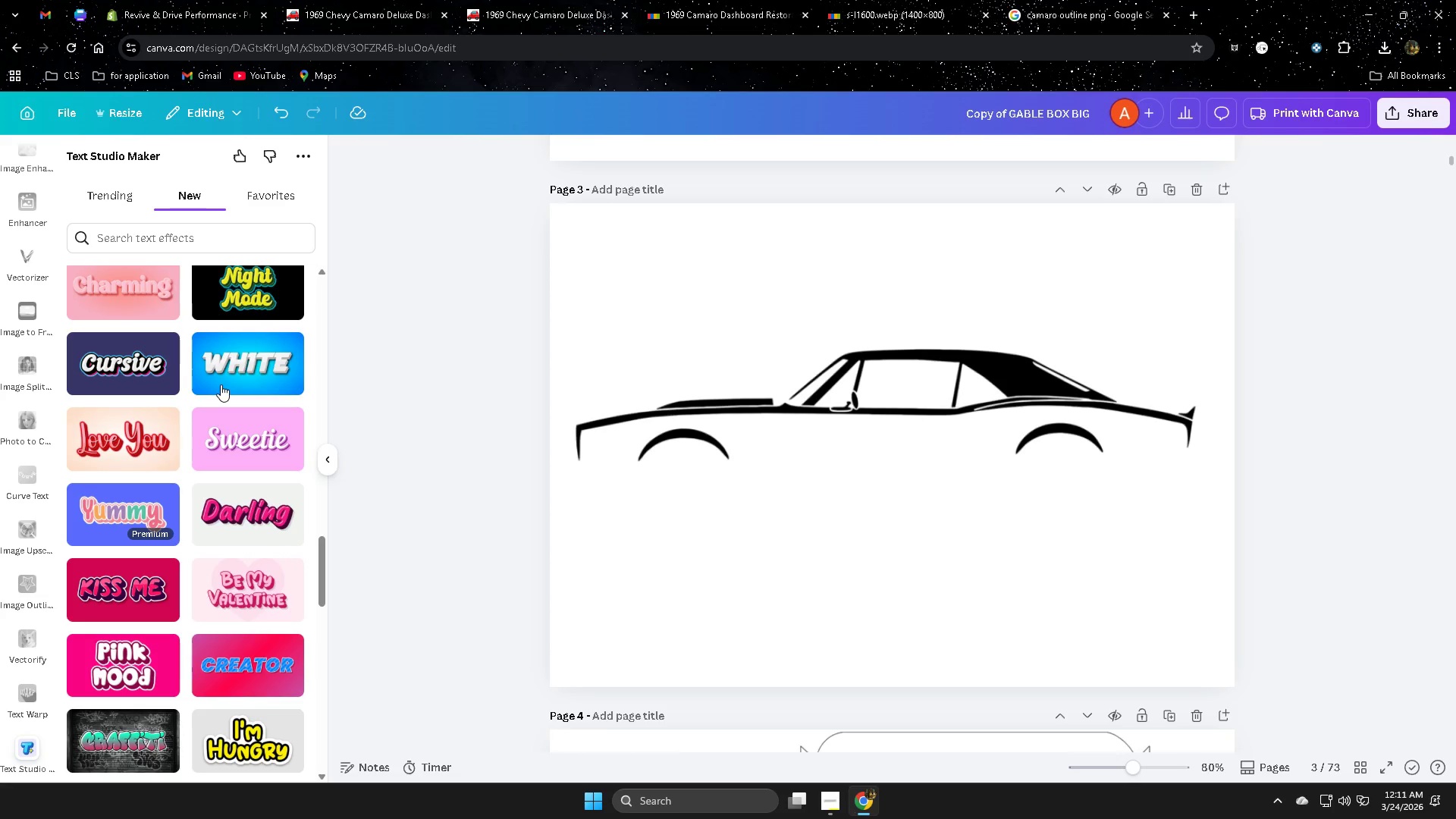 
scroll: coordinate [225, 382], scroll_direction: down, amount: 10.0
 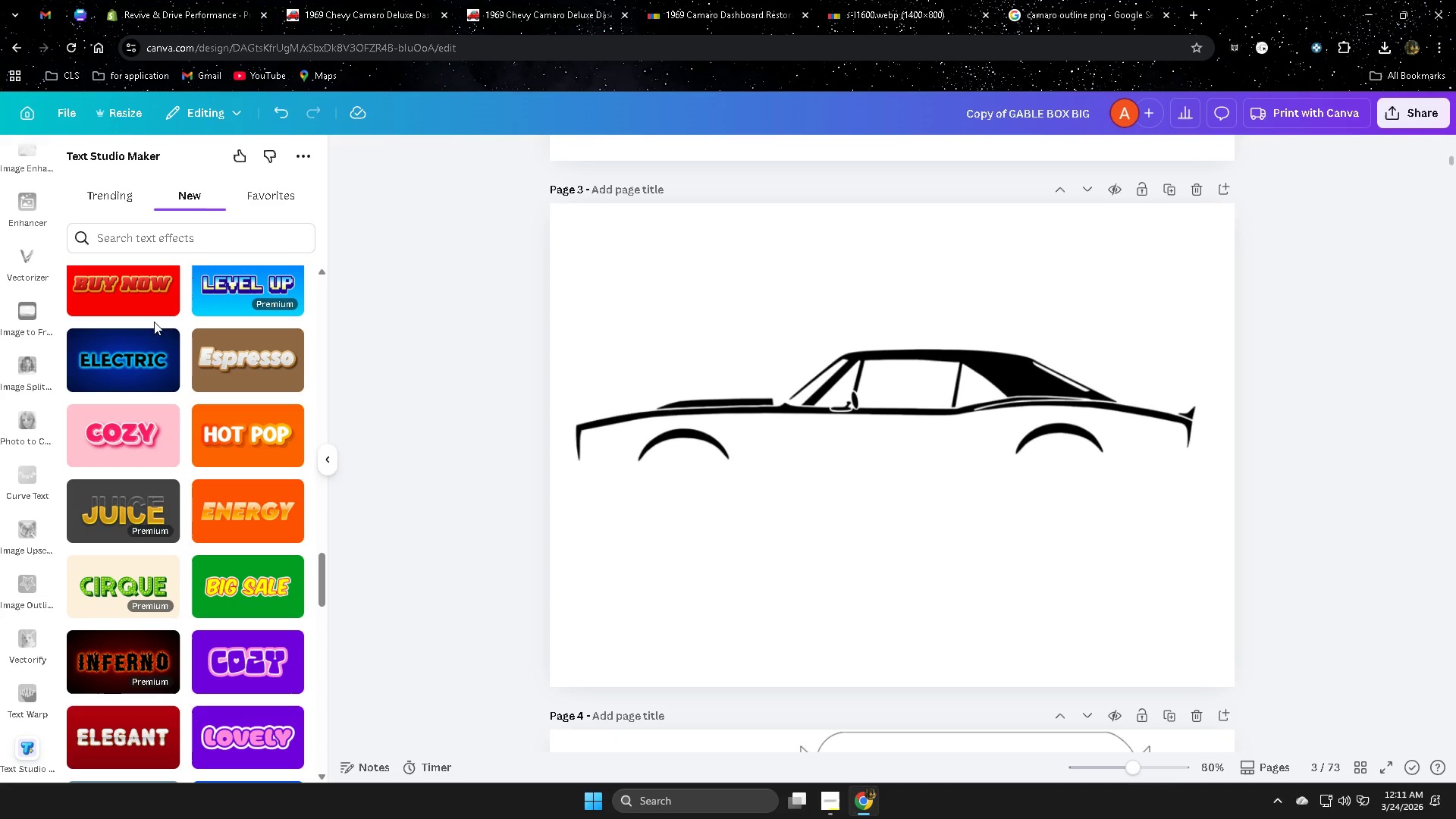 
left_click([144, 309])
 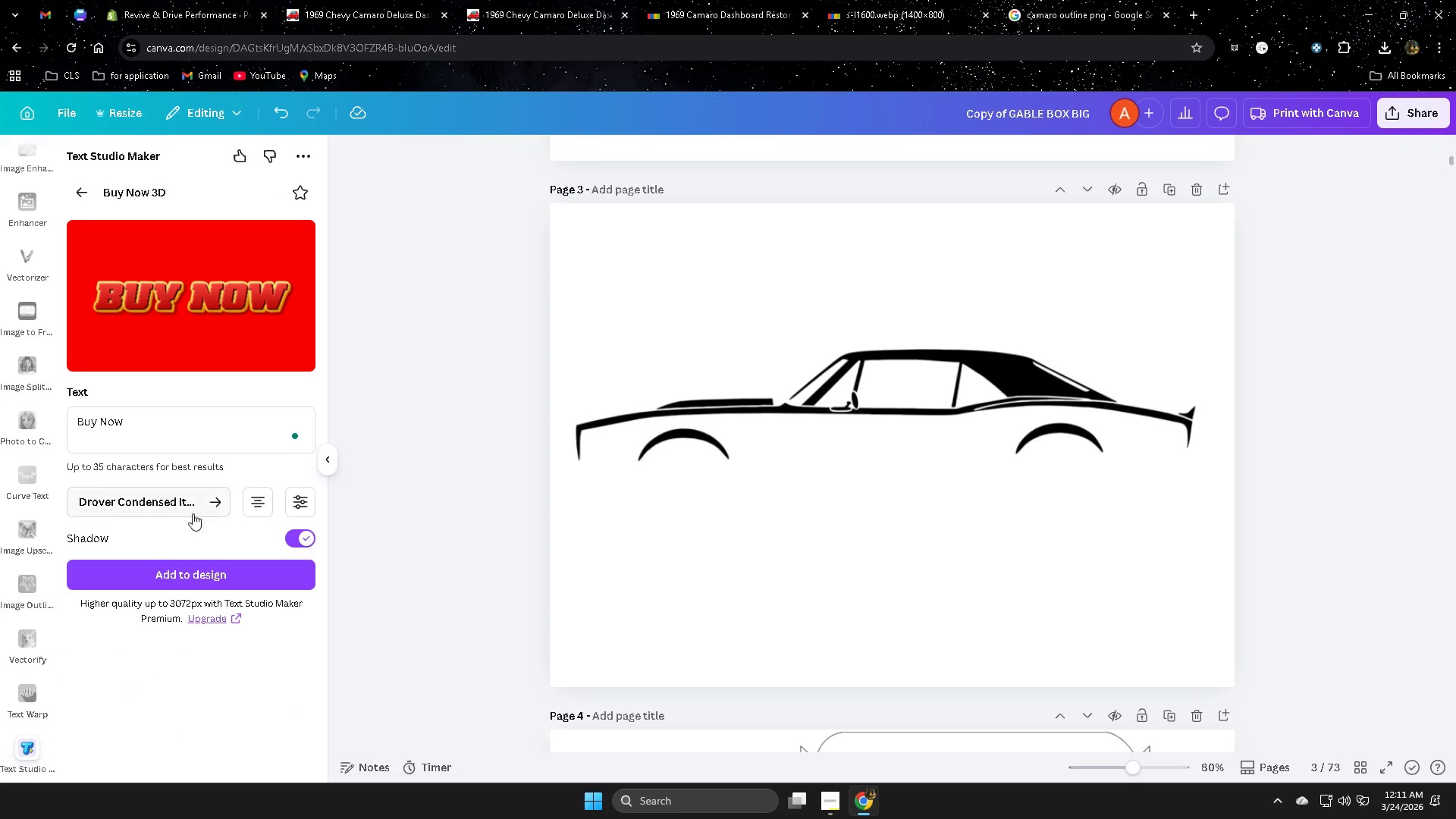 
left_click([212, 505])
 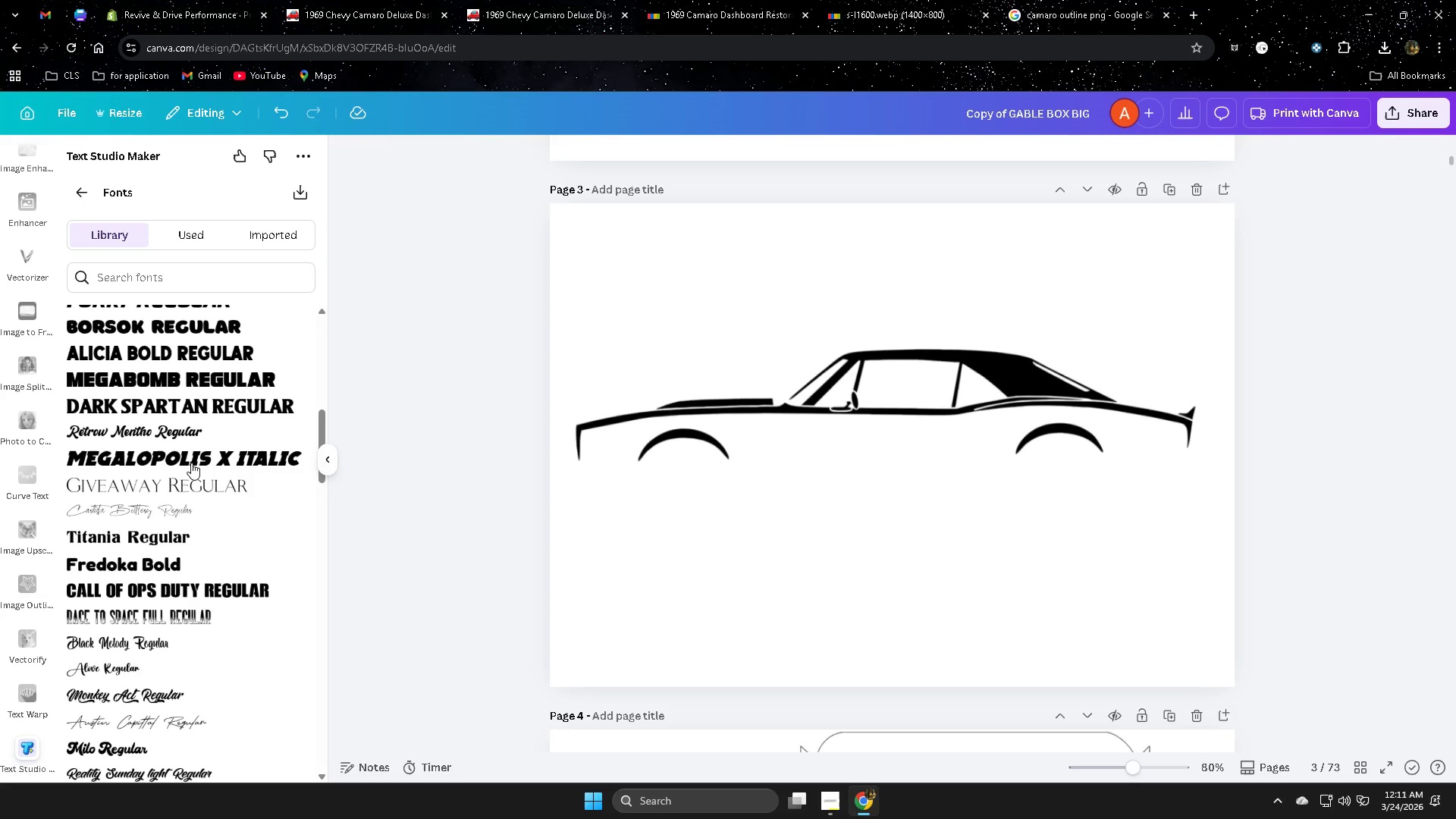 
left_click([194, 459])
 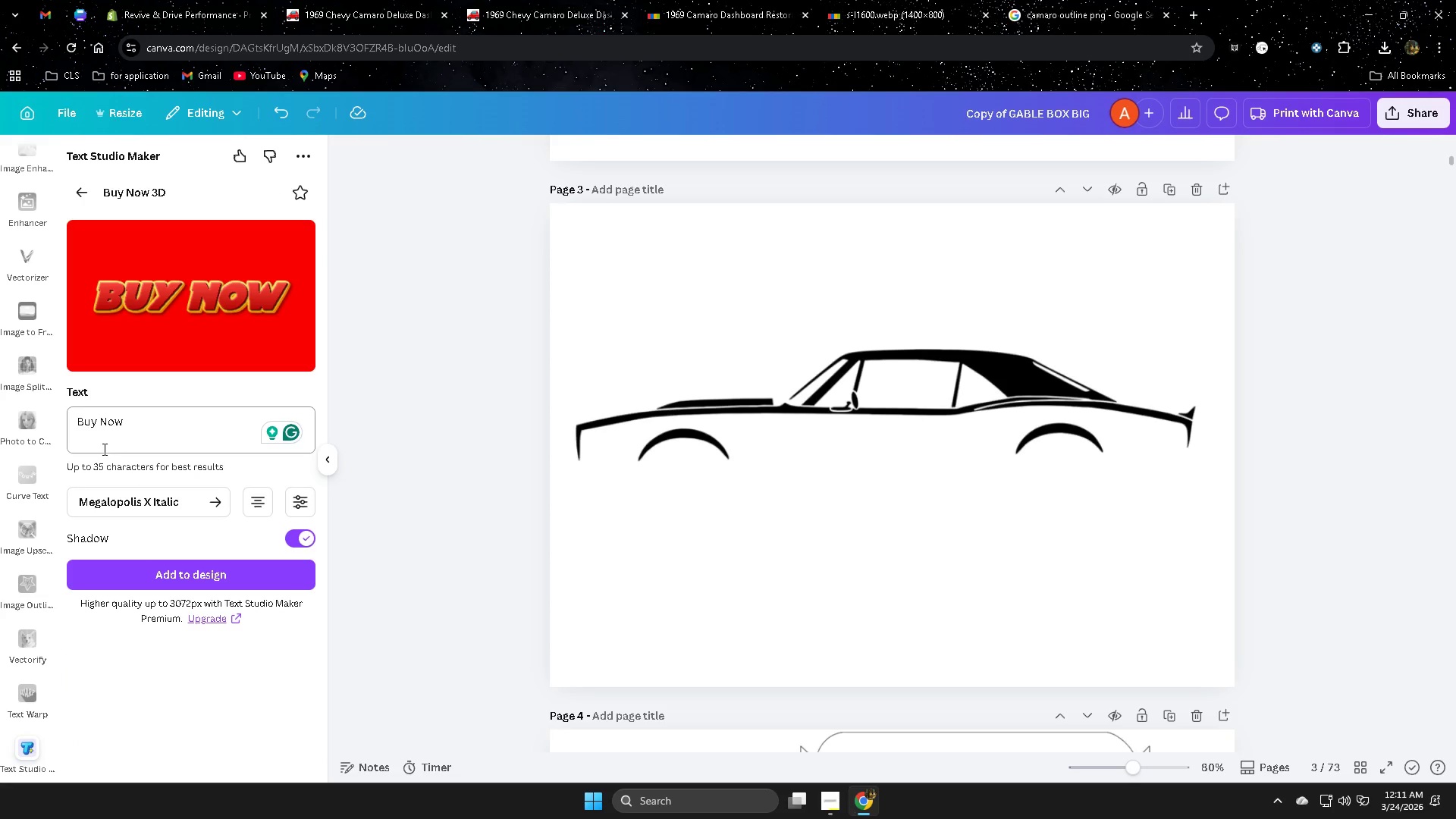 
double_click([96, 421])
 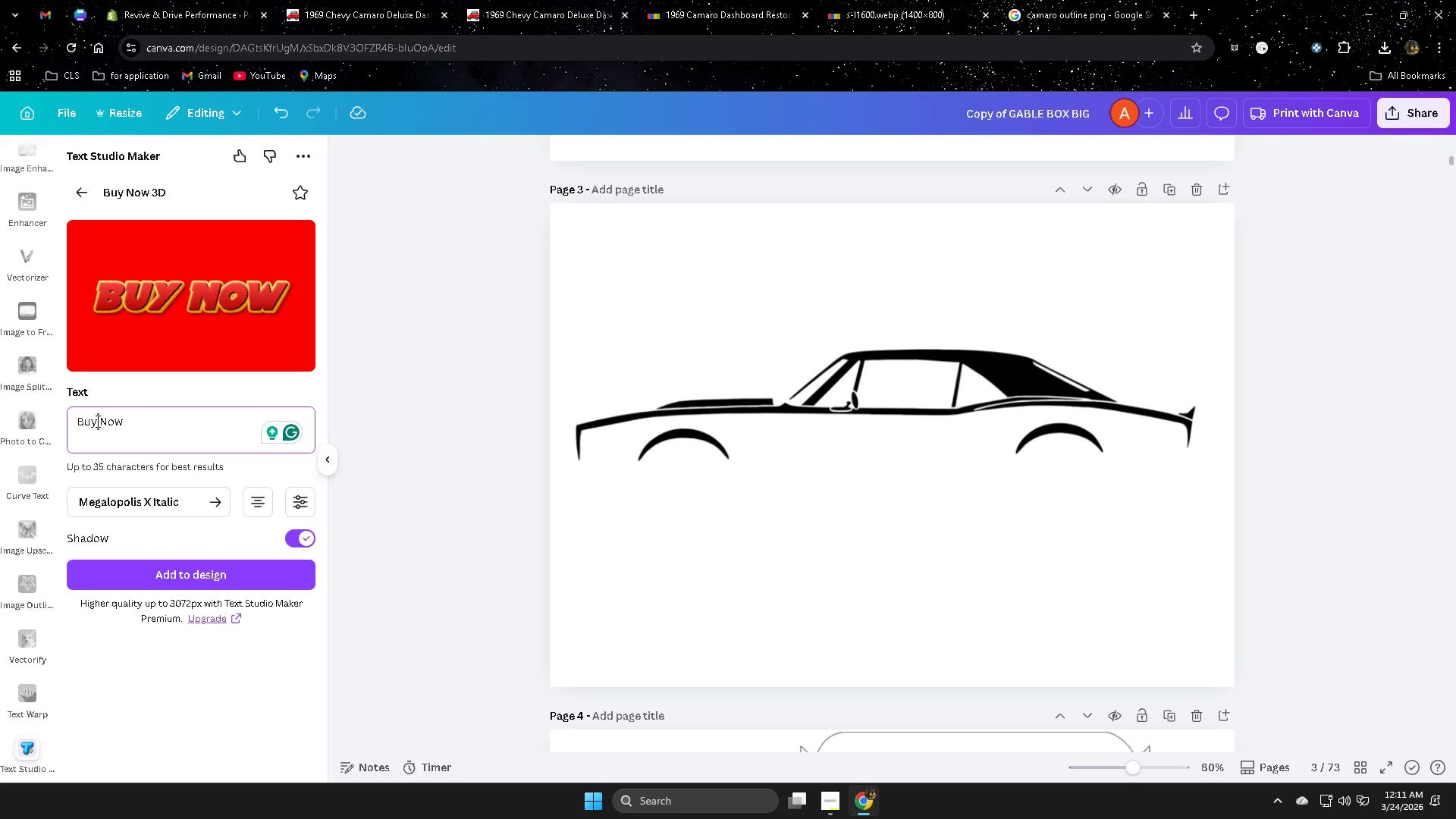 
triple_click([96, 421])
 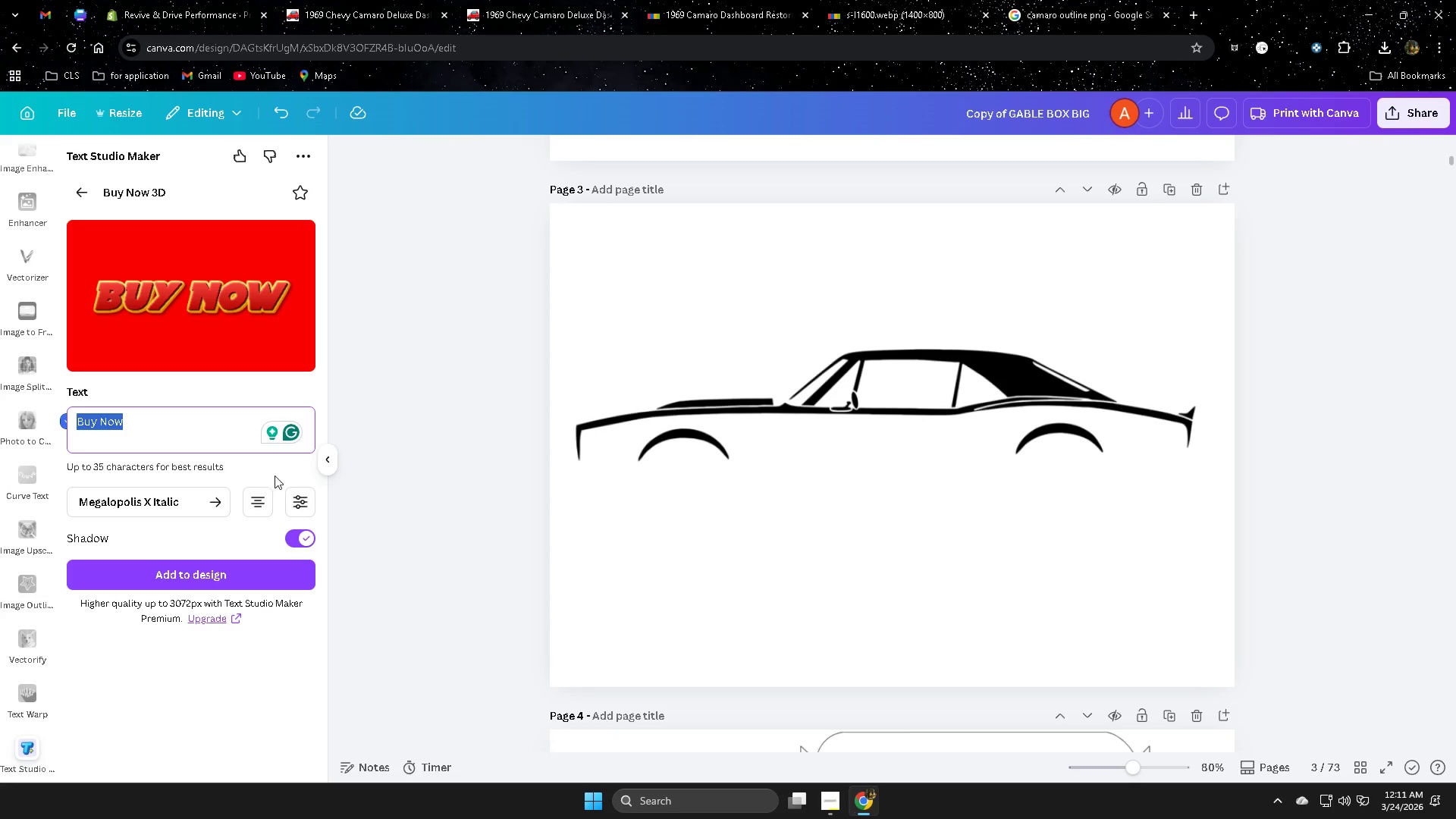 
type(REVIVE AND DRIVE PERFORMANCE)
 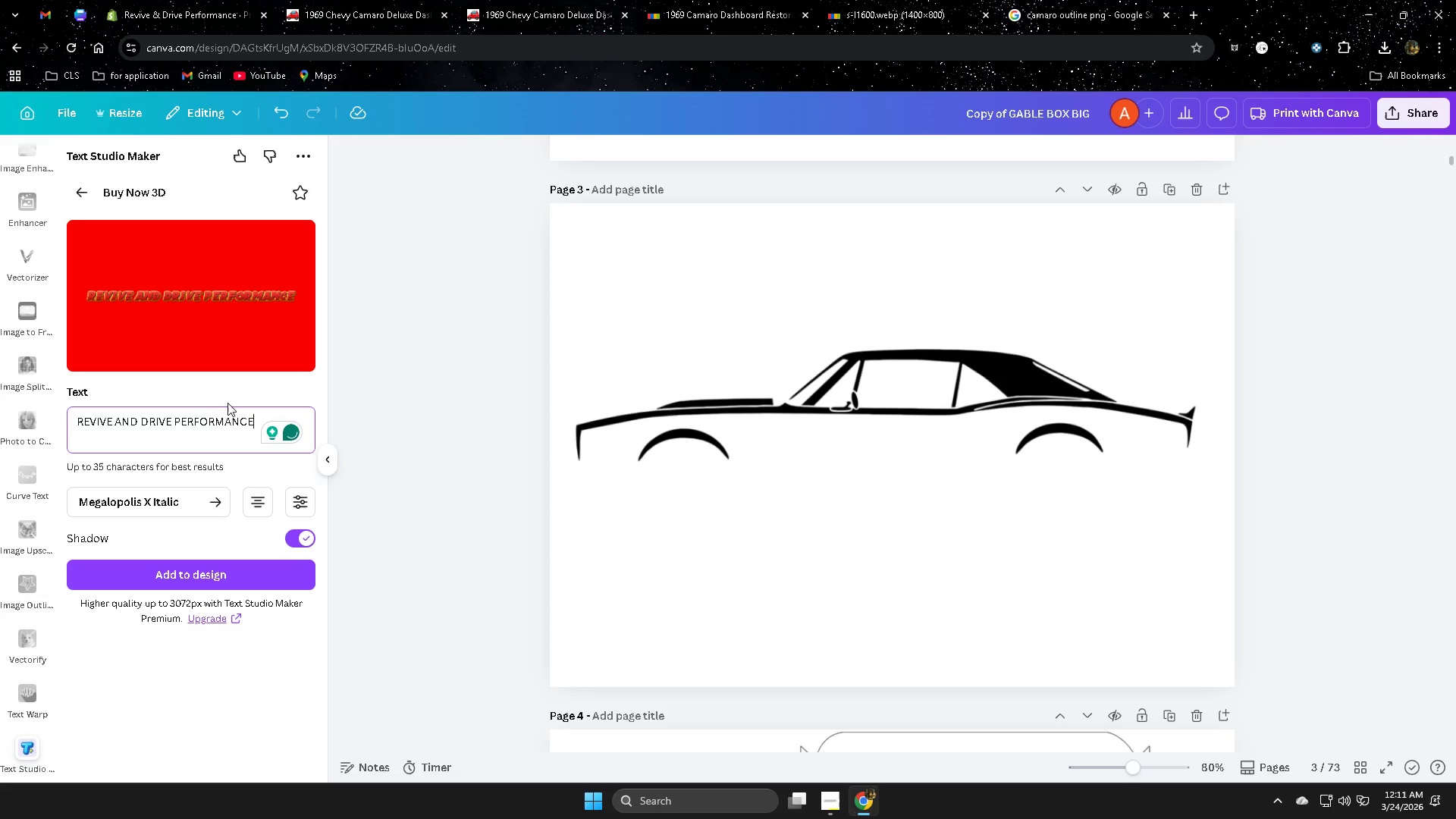 
left_click([190, 579])
 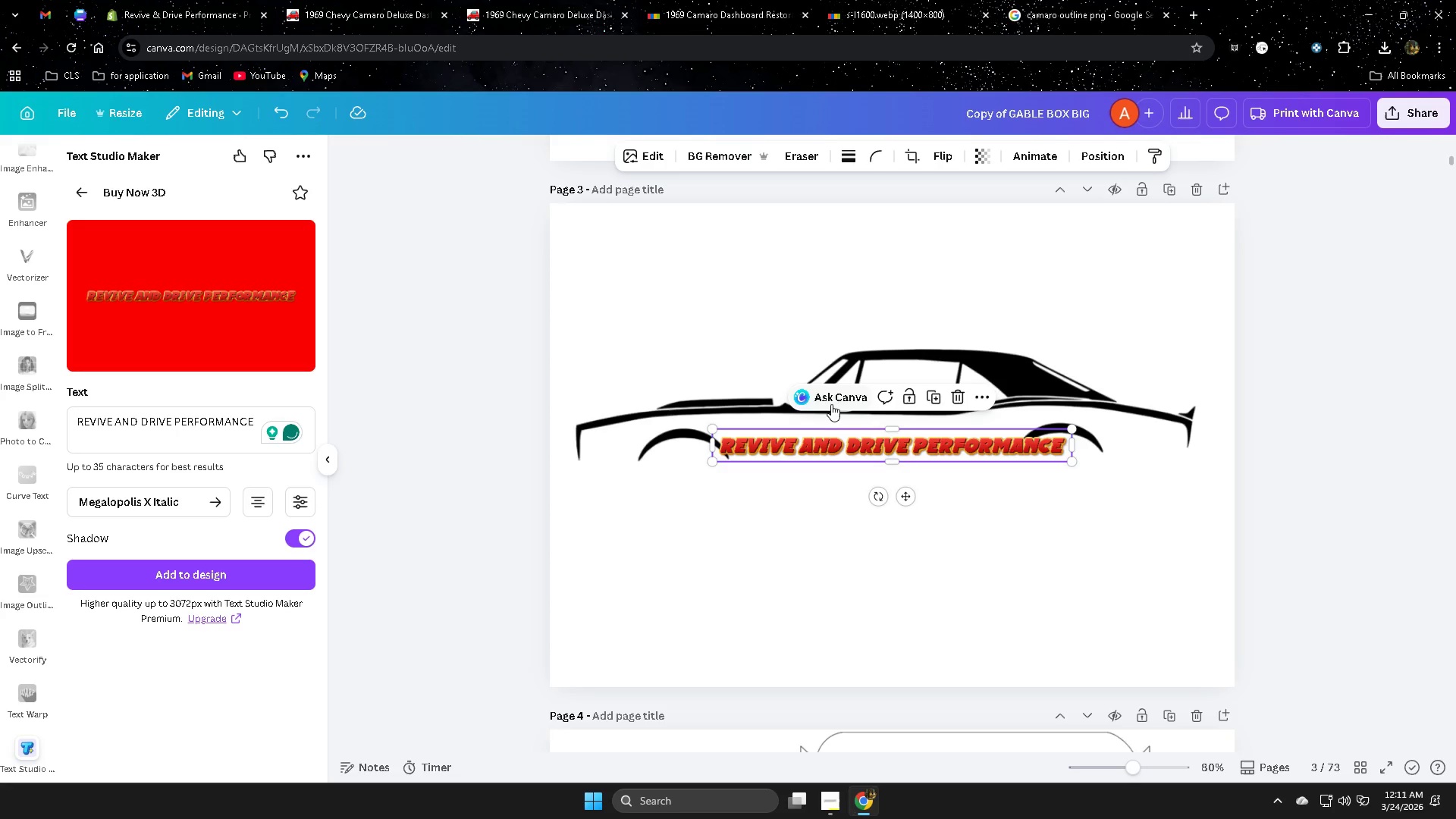 
left_click_drag(start_coordinate=[866, 441], to_coordinate=[730, 484])
 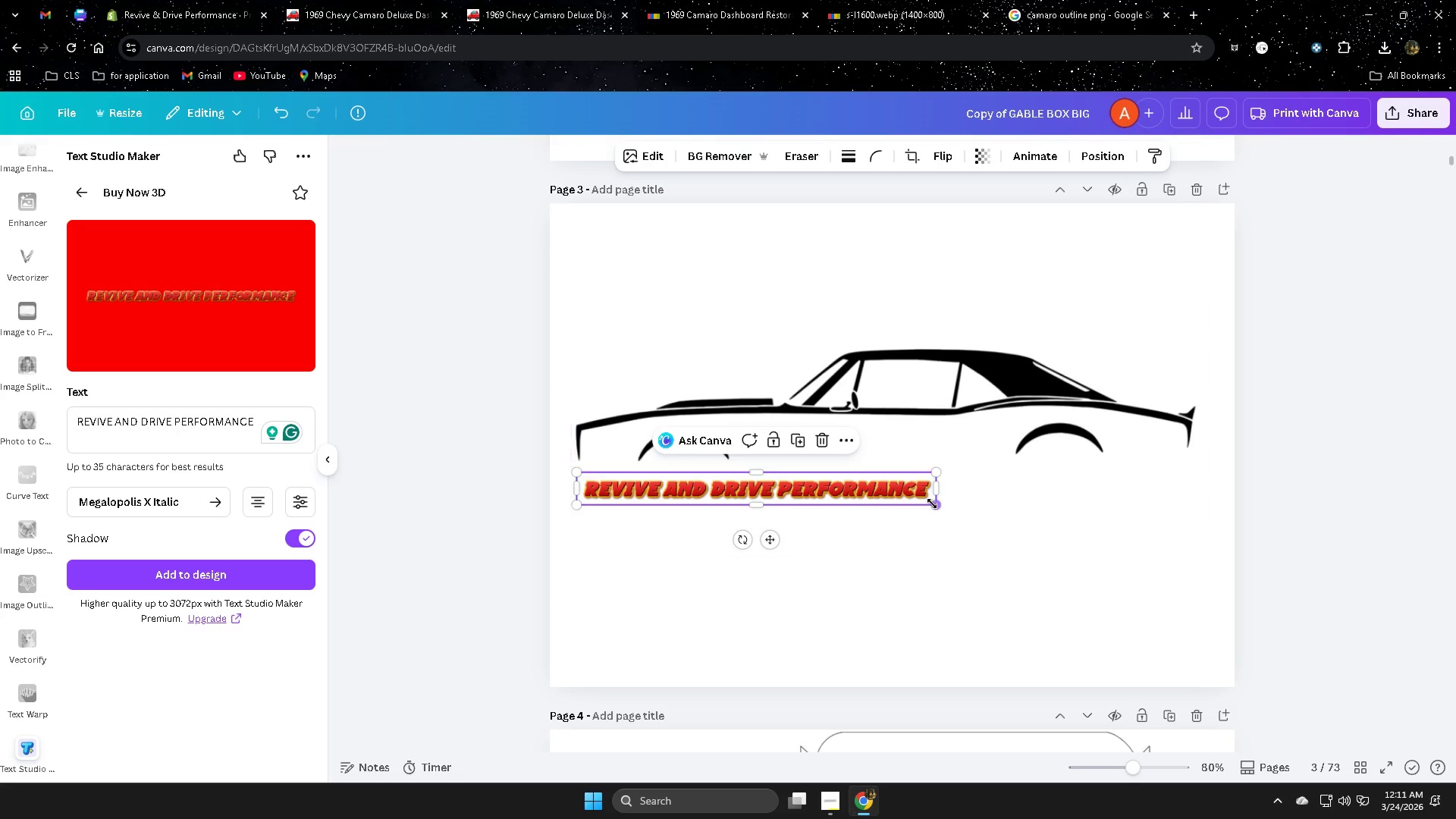 
left_click_drag(start_coordinate=[930, 504], to_coordinate=[1240, 605])
 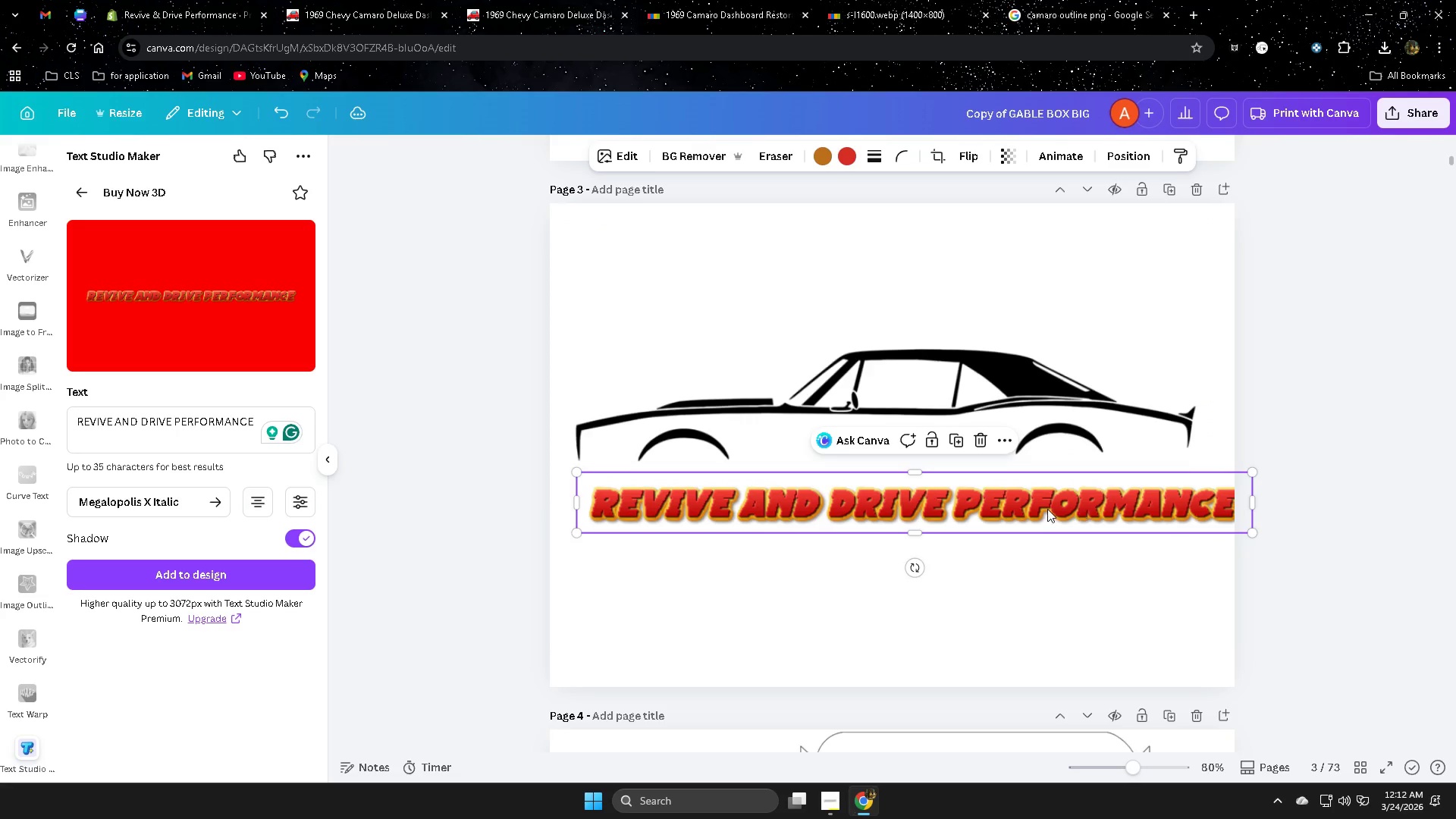 
left_click_drag(start_coordinate=[1047, 509], to_coordinate=[1025, 502])
 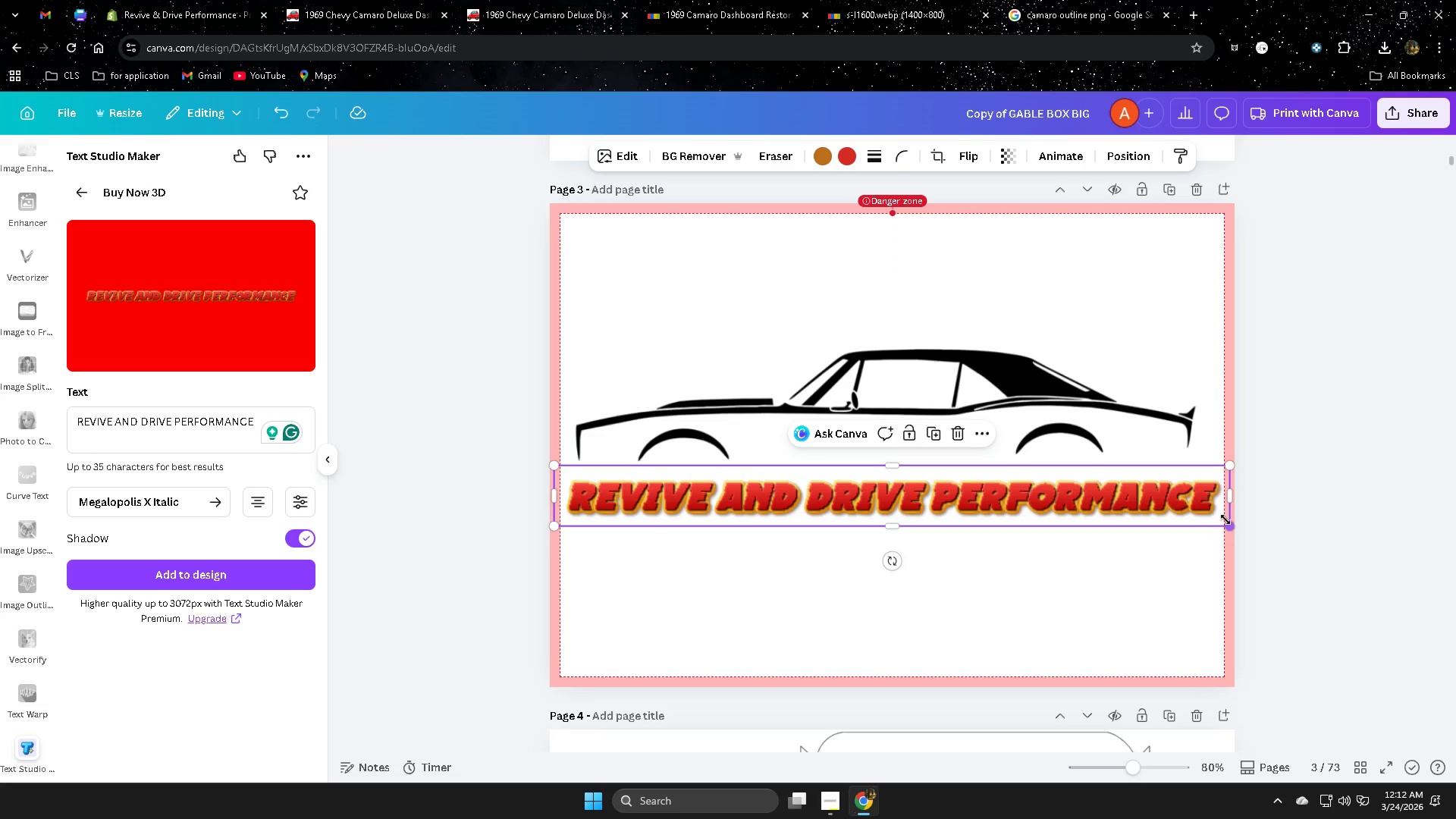 
left_click_drag(start_coordinate=[1230, 528], to_coordinate=[1290, 575])
 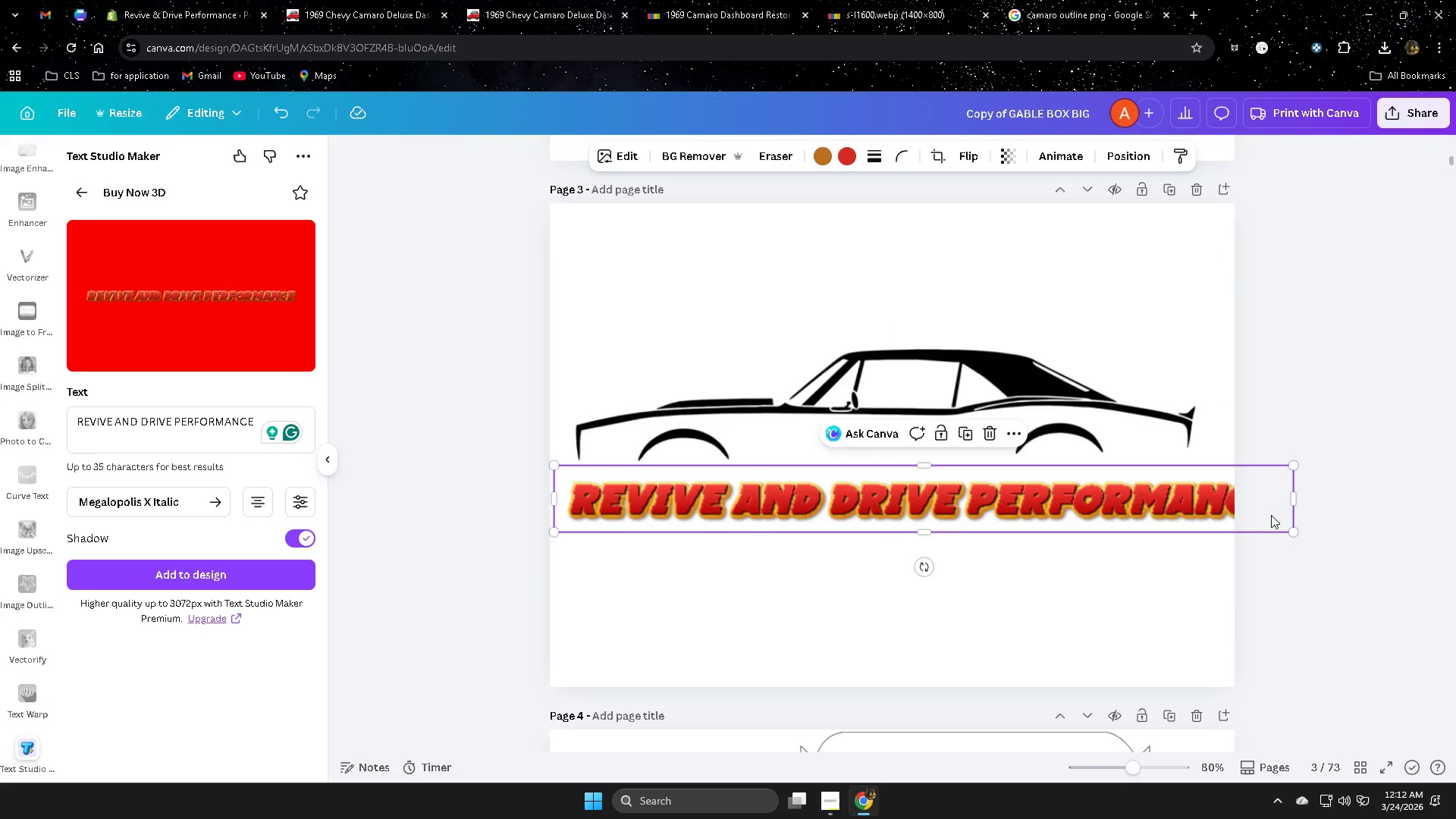 
left_click_drag(start_coordinate=[1272, 513], to_coordinate=[1235, 512])
 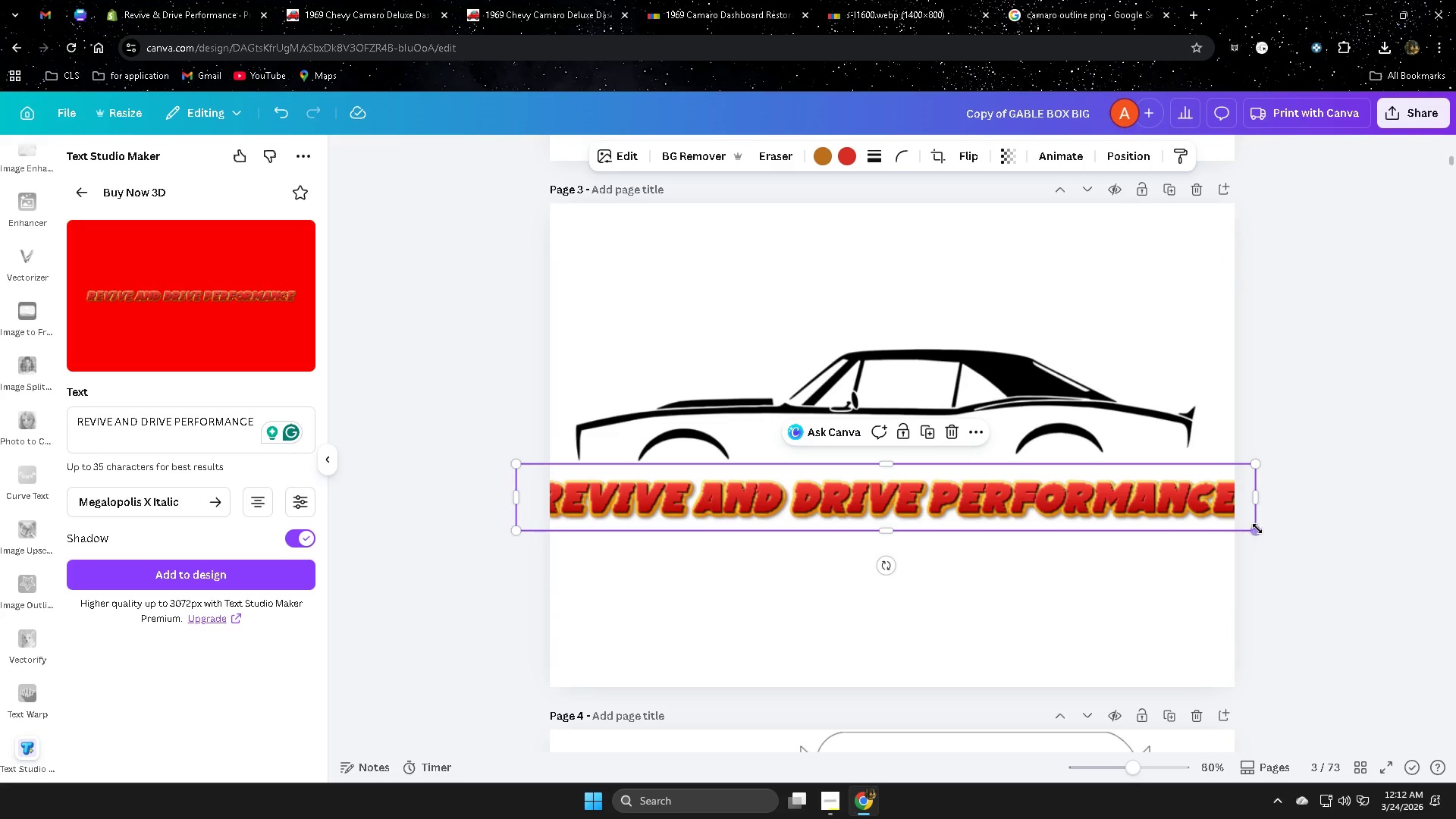 
left_click_drag(start_coordinate=[1256, 529], to_coordinate=[1191, 502])
 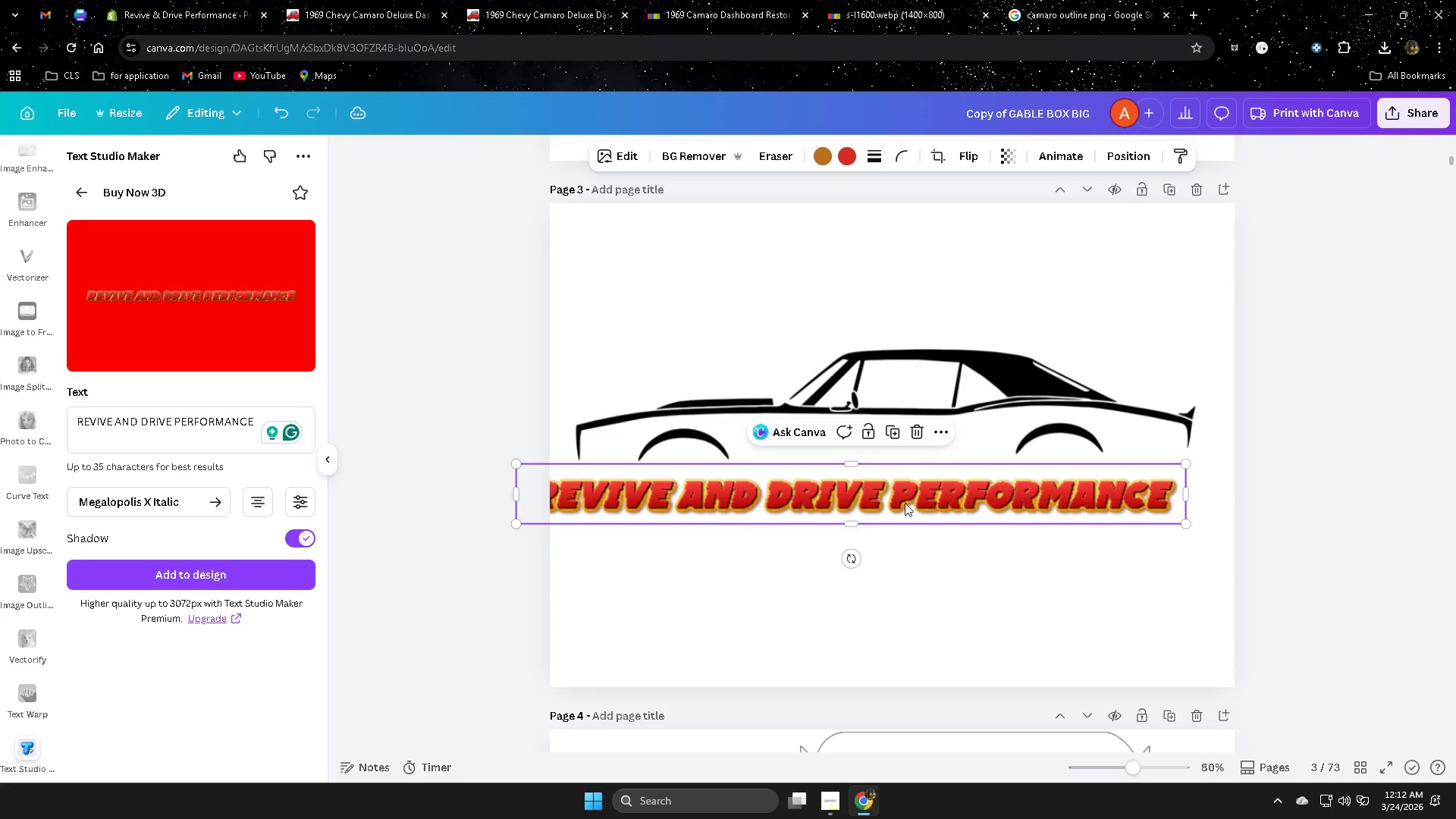 
left_click_drag(start_coordinate=[895, 501], to_coordinate=[934, 477])
 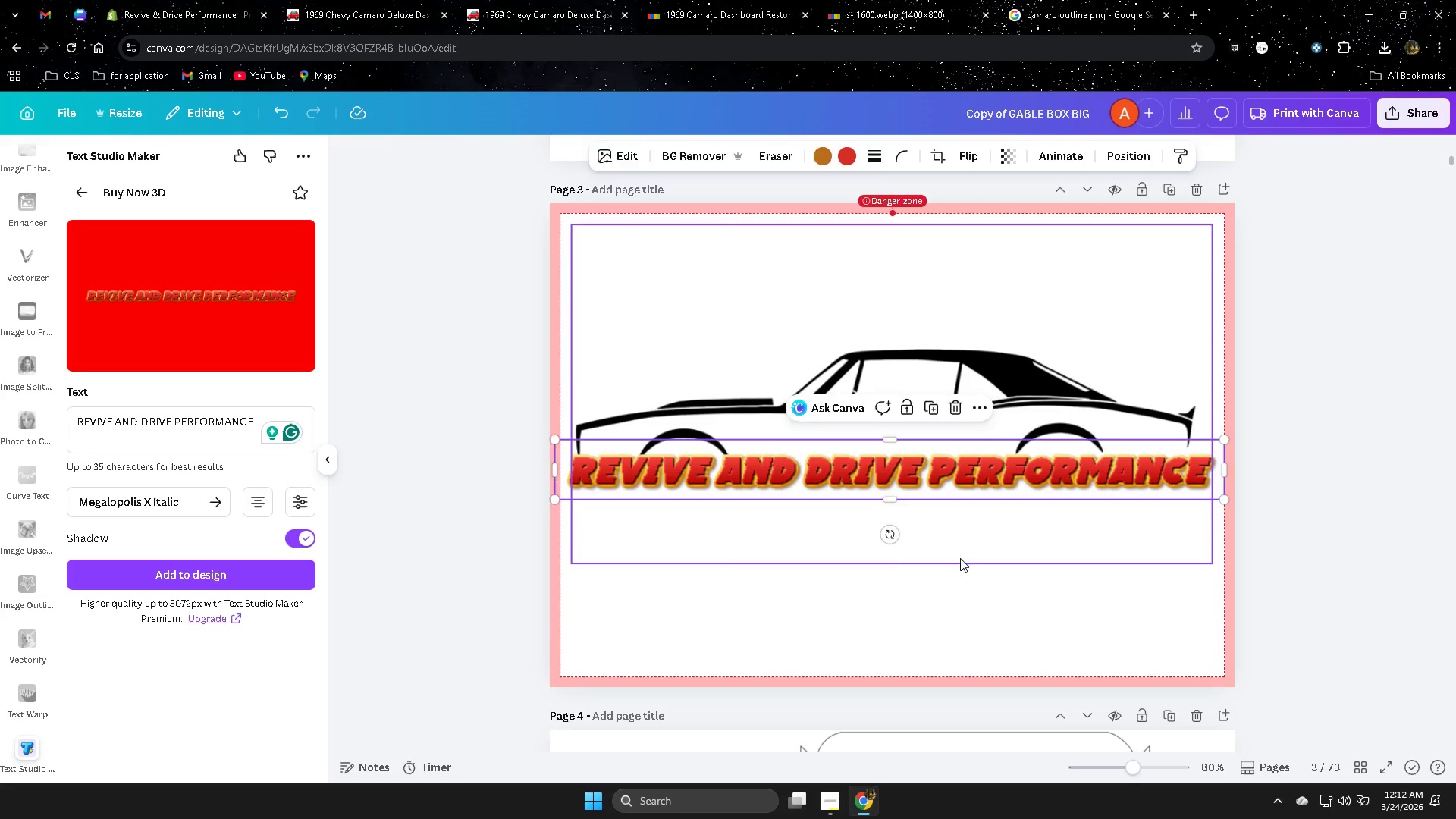 
left_click([960, 558])
 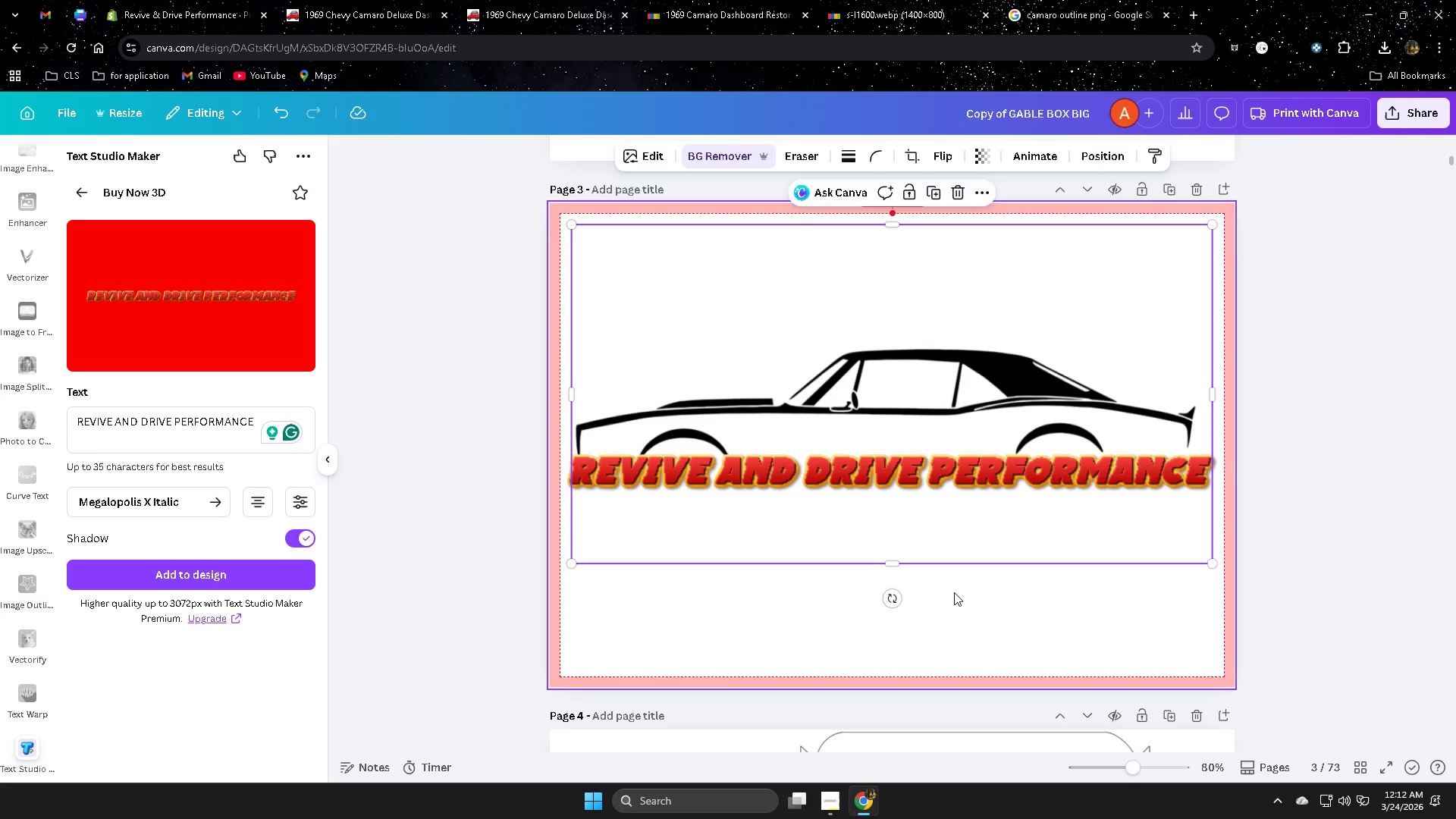 
left_click([998, 635])
 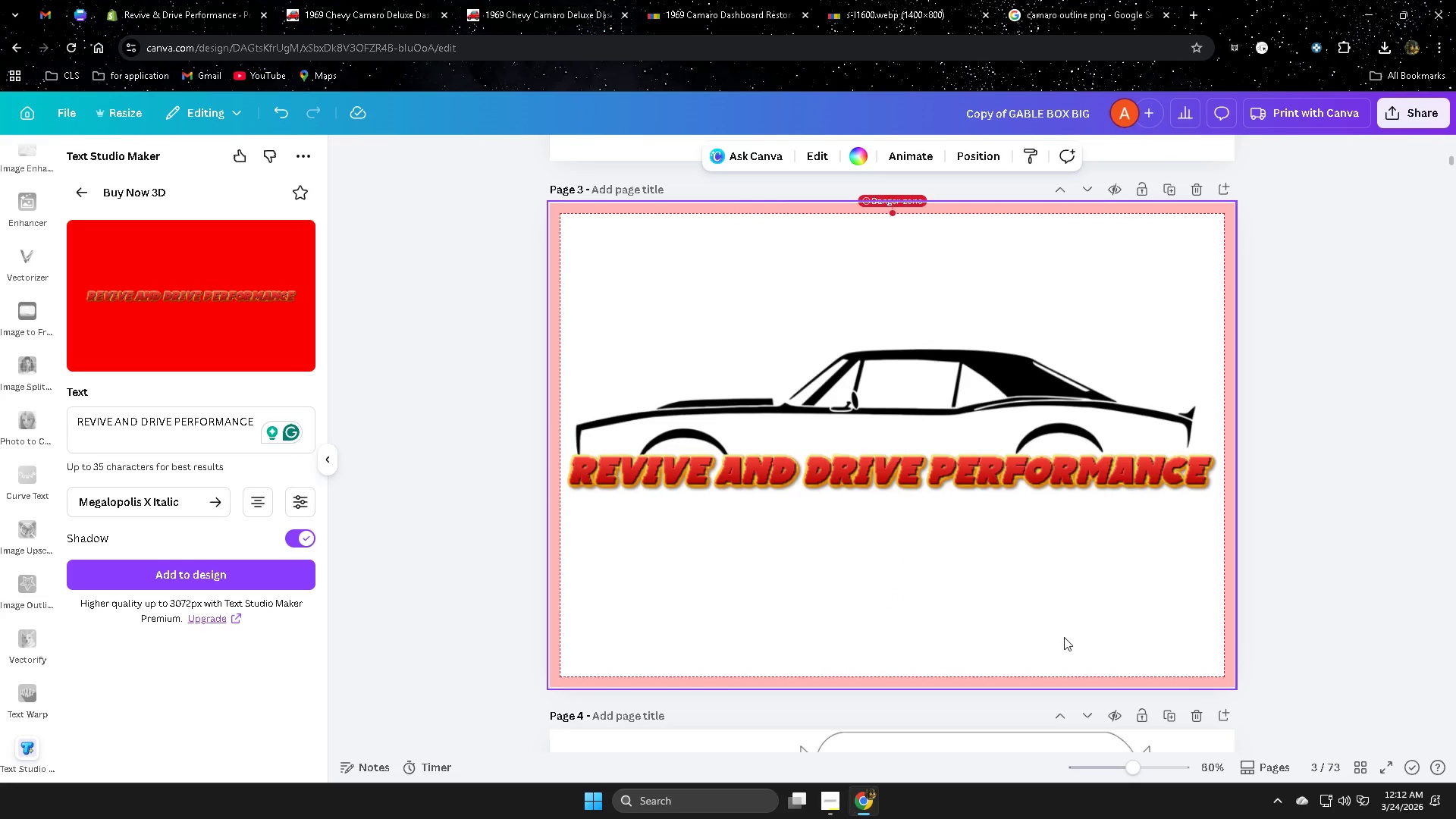 
wait(8.25)
 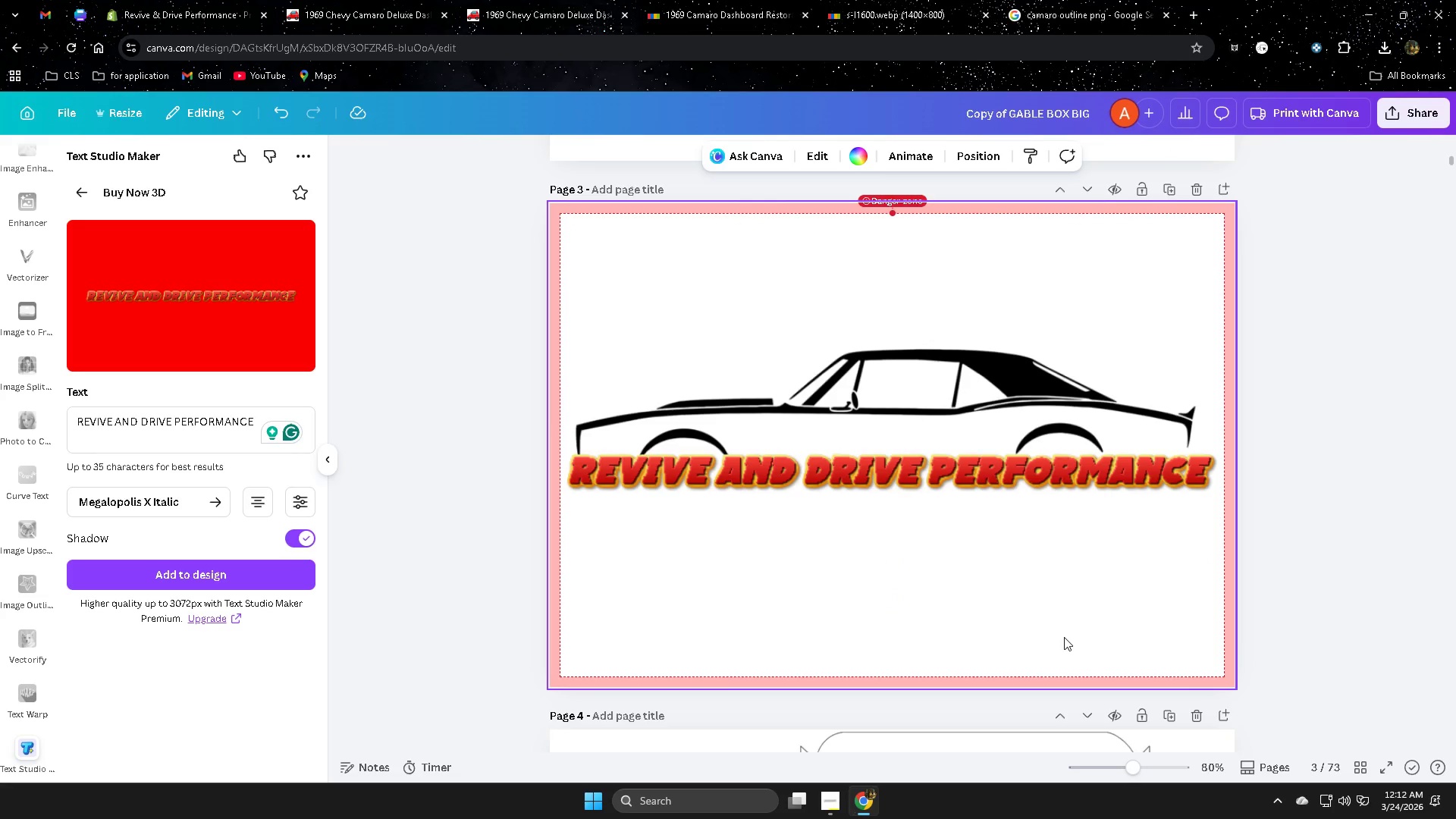 
left_click([325, 466])
 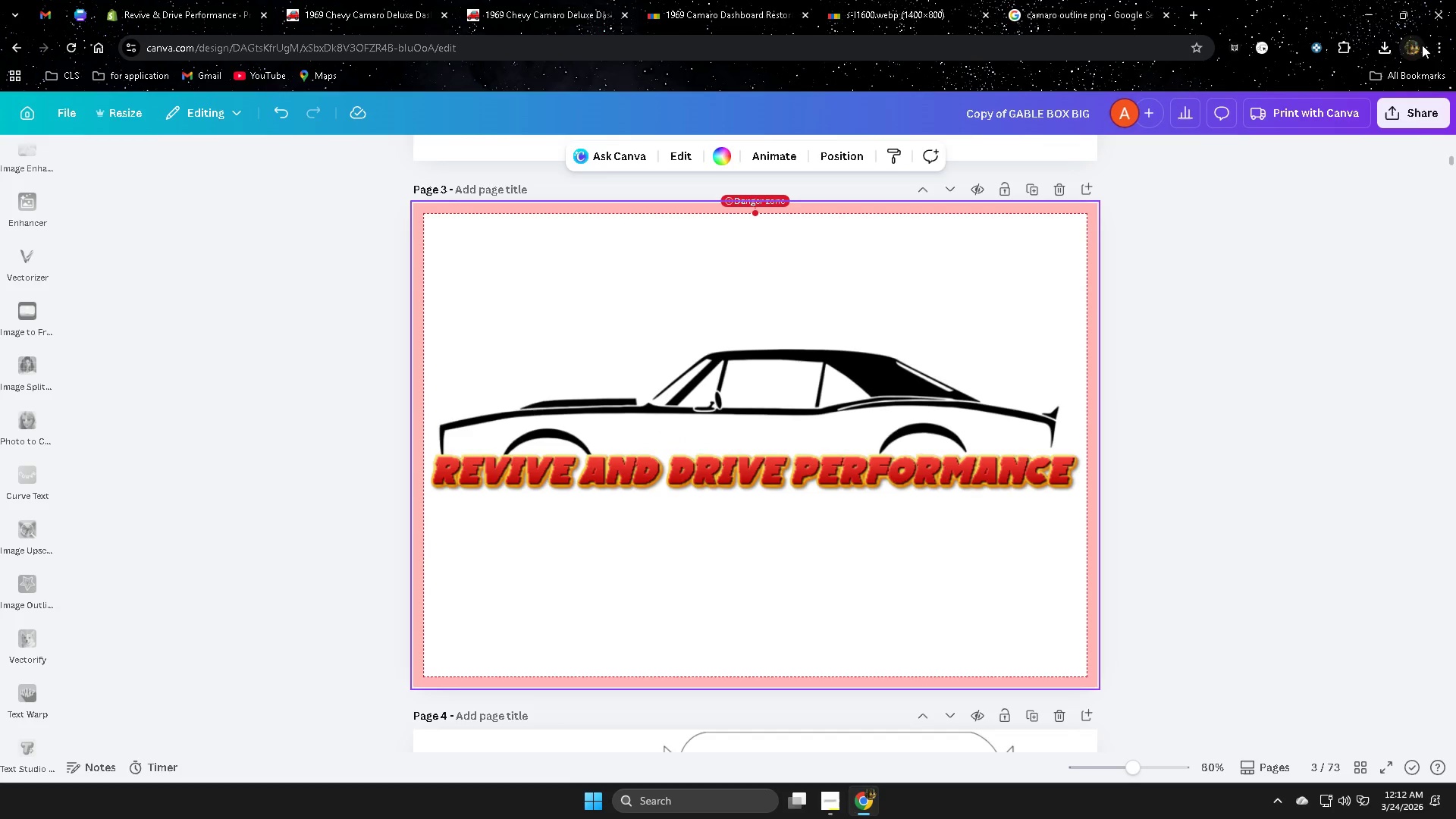 
left_click([1421, 118])
 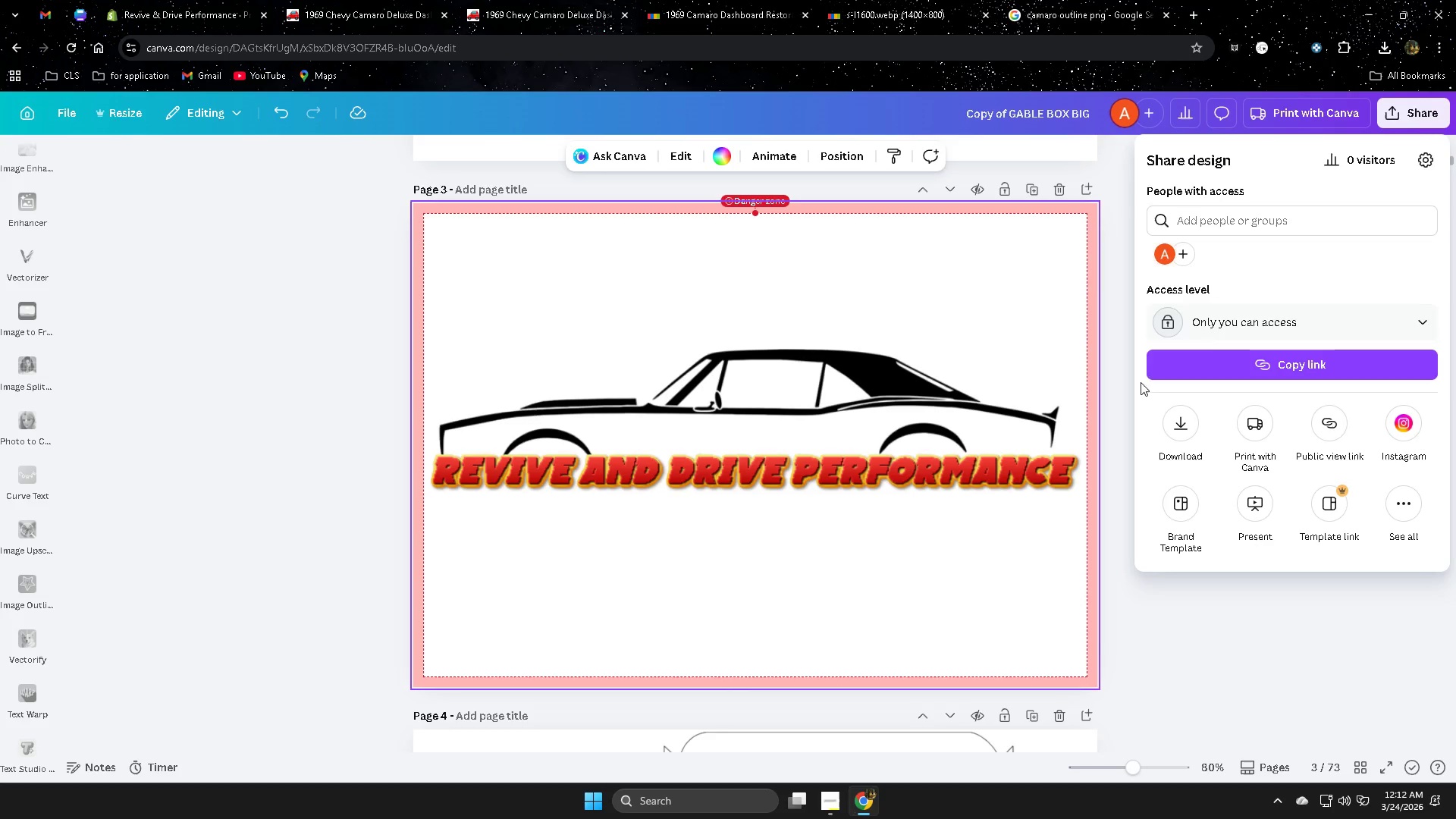 
left_click([1181, 425])
 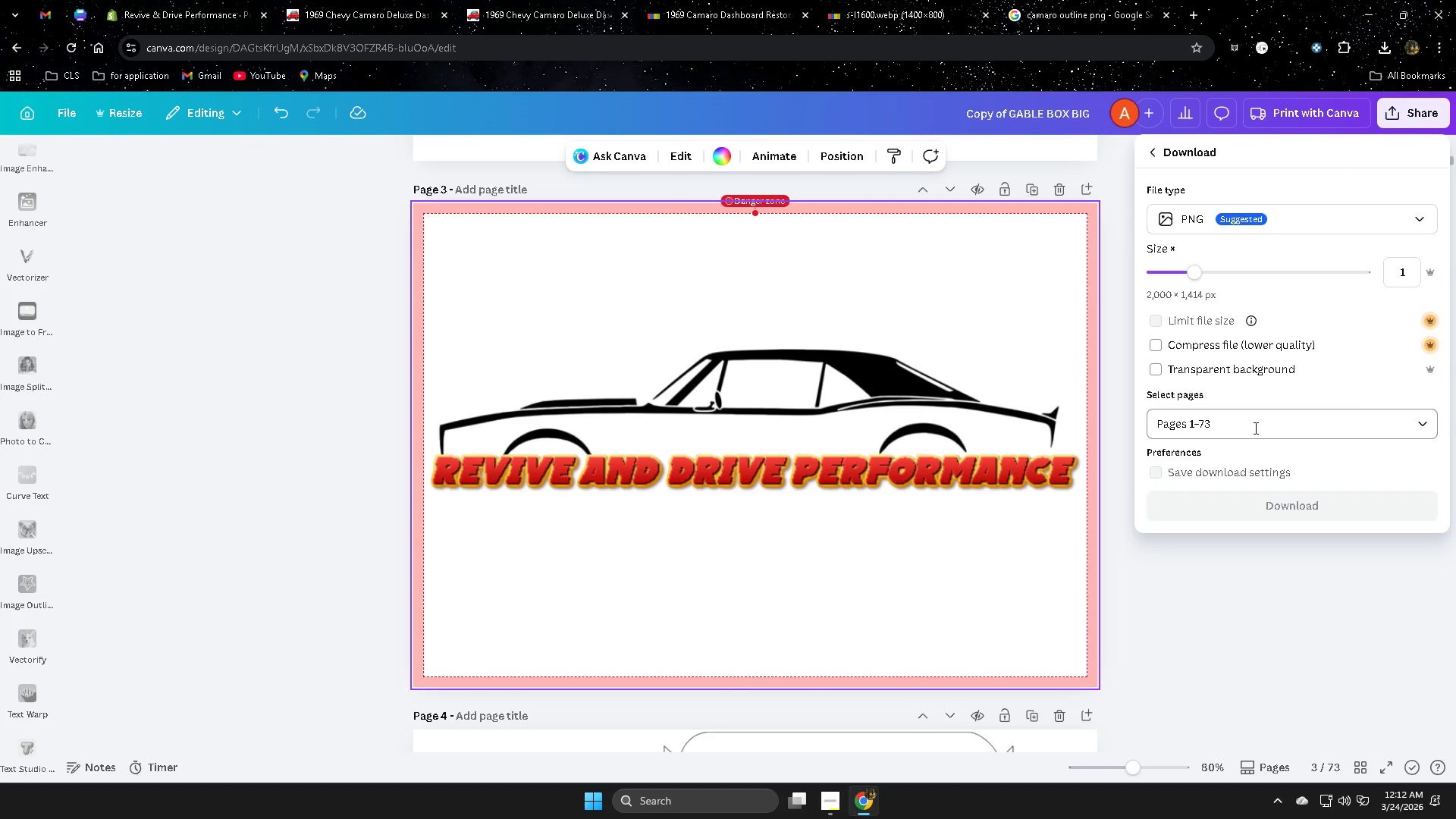 
left_click([1262, 422])
 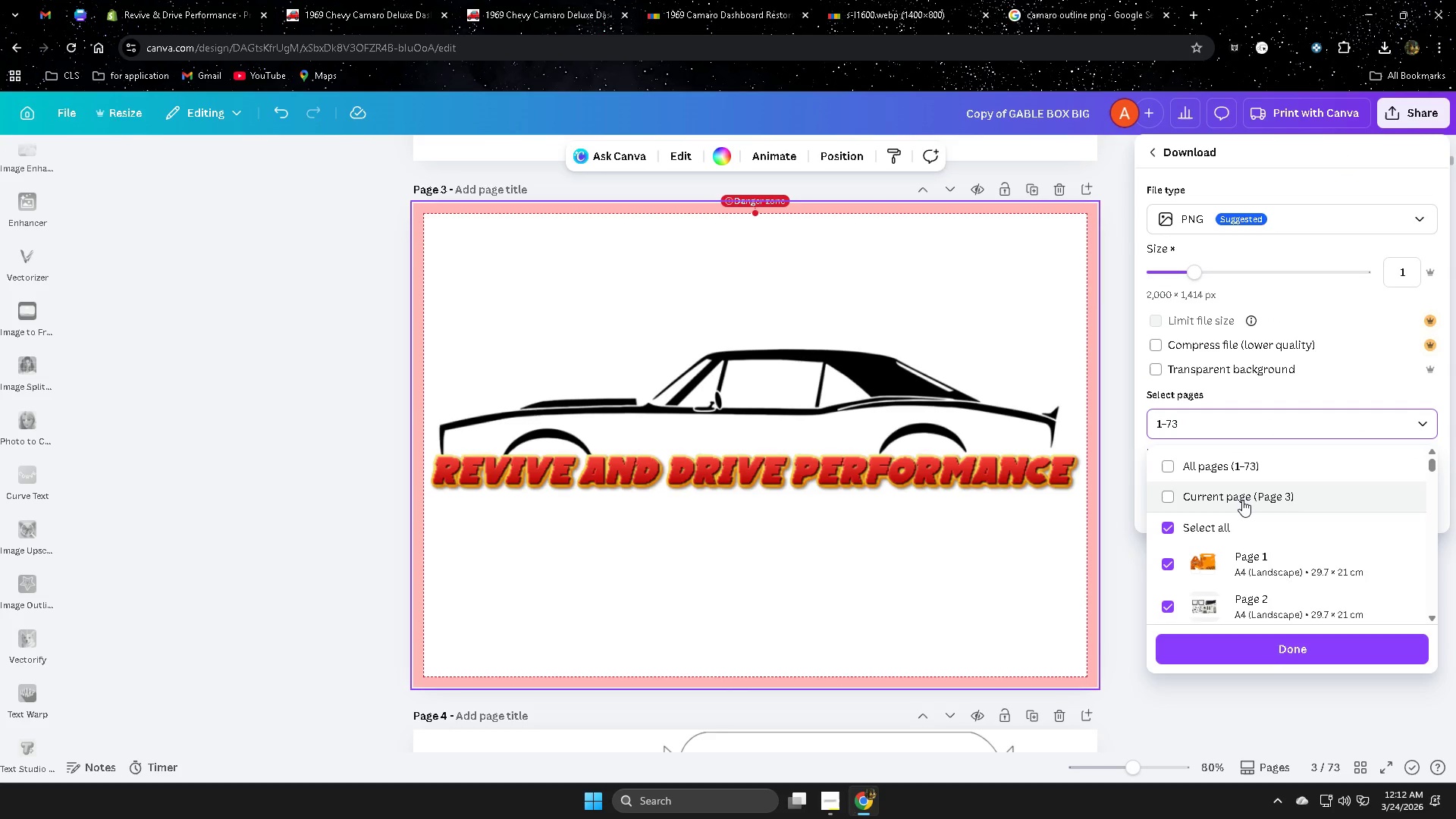 
left_click([1242, 500])
 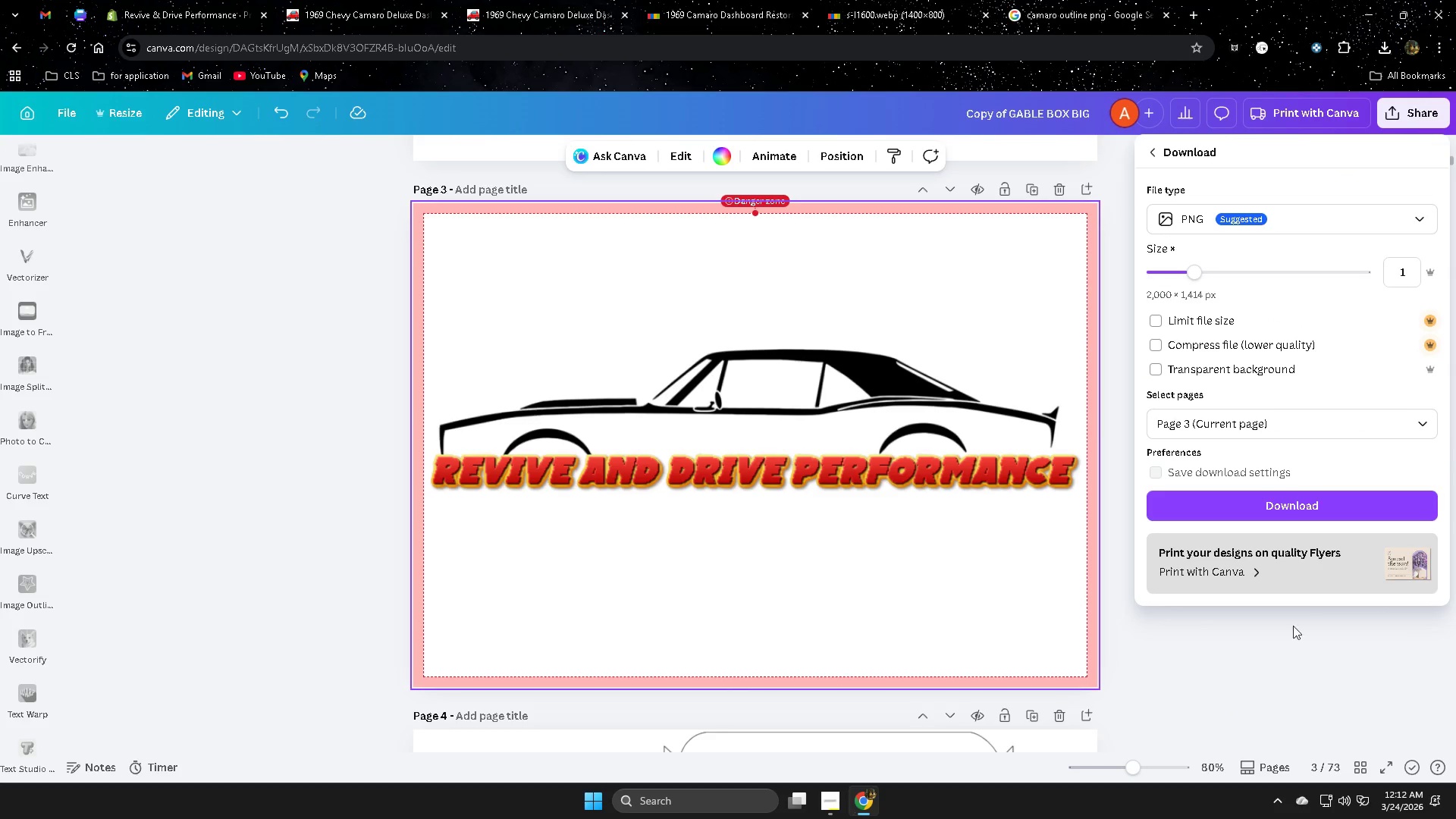 
left_click([1306, 495])
 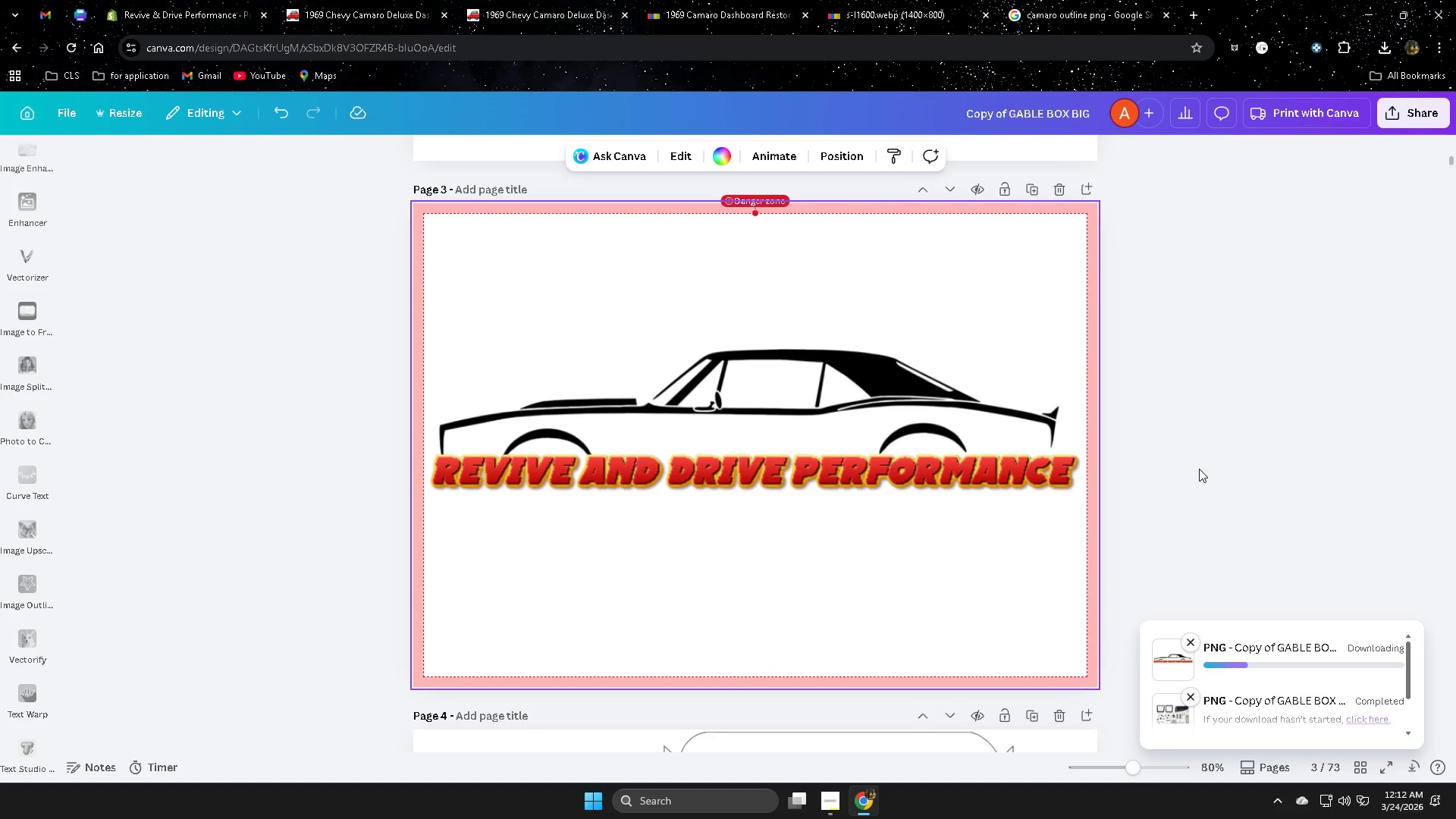 
wait(14.59)
 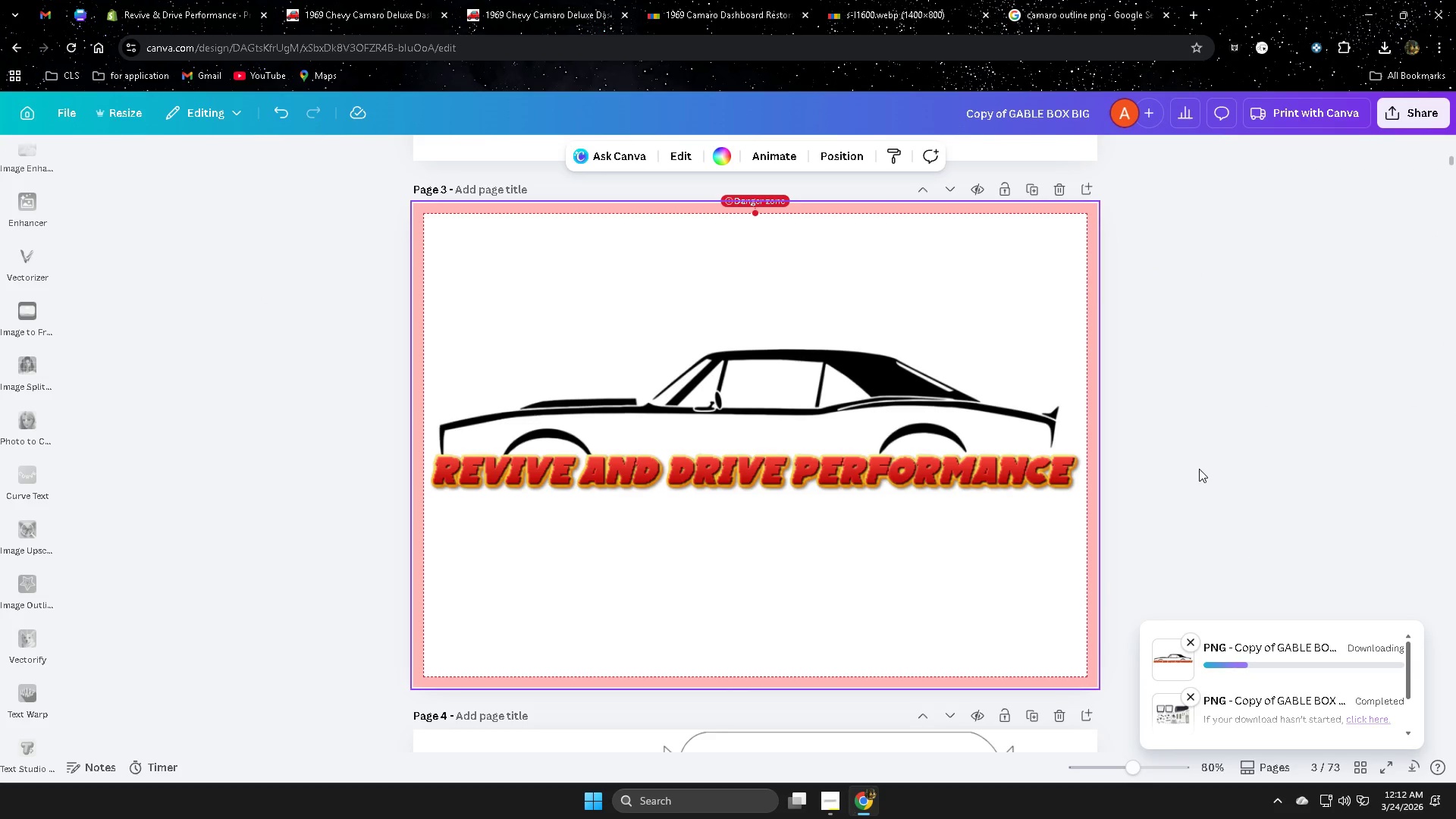 
left_click([170, 0])
 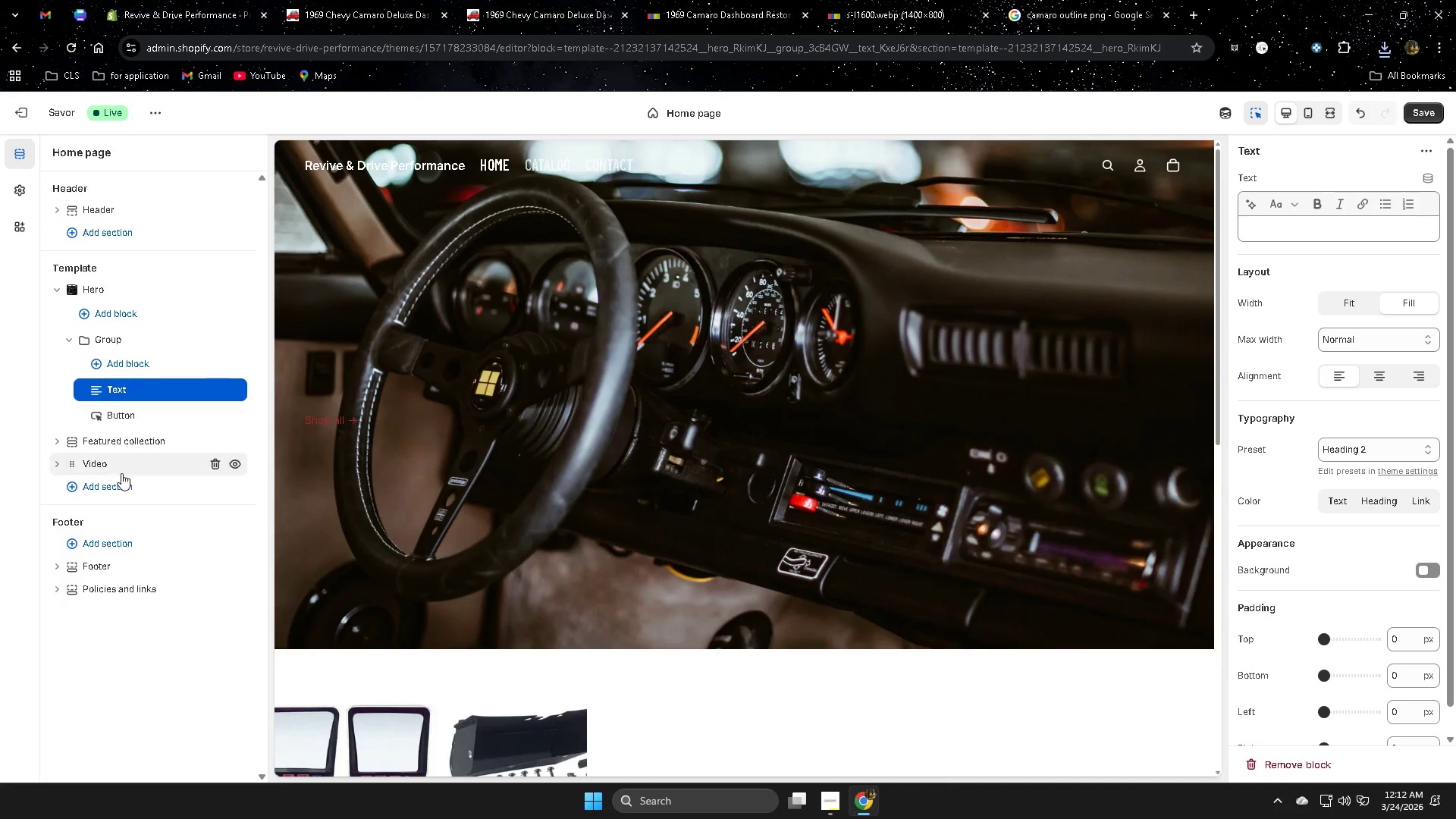 
mouse_move([90, 203])
 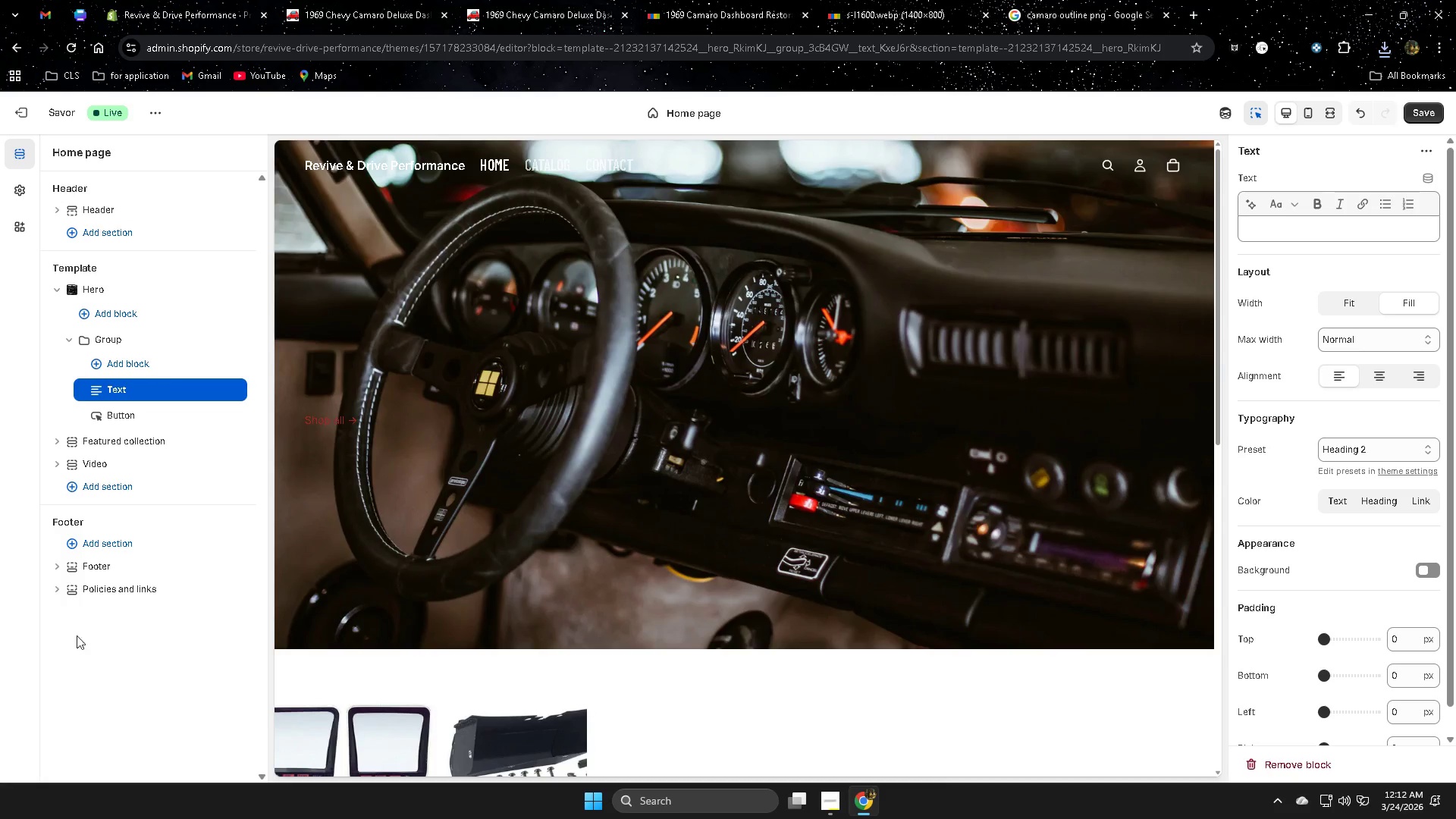 
scroll: coordinate [479, 493], scroll_direction: up, amount: 2.0
 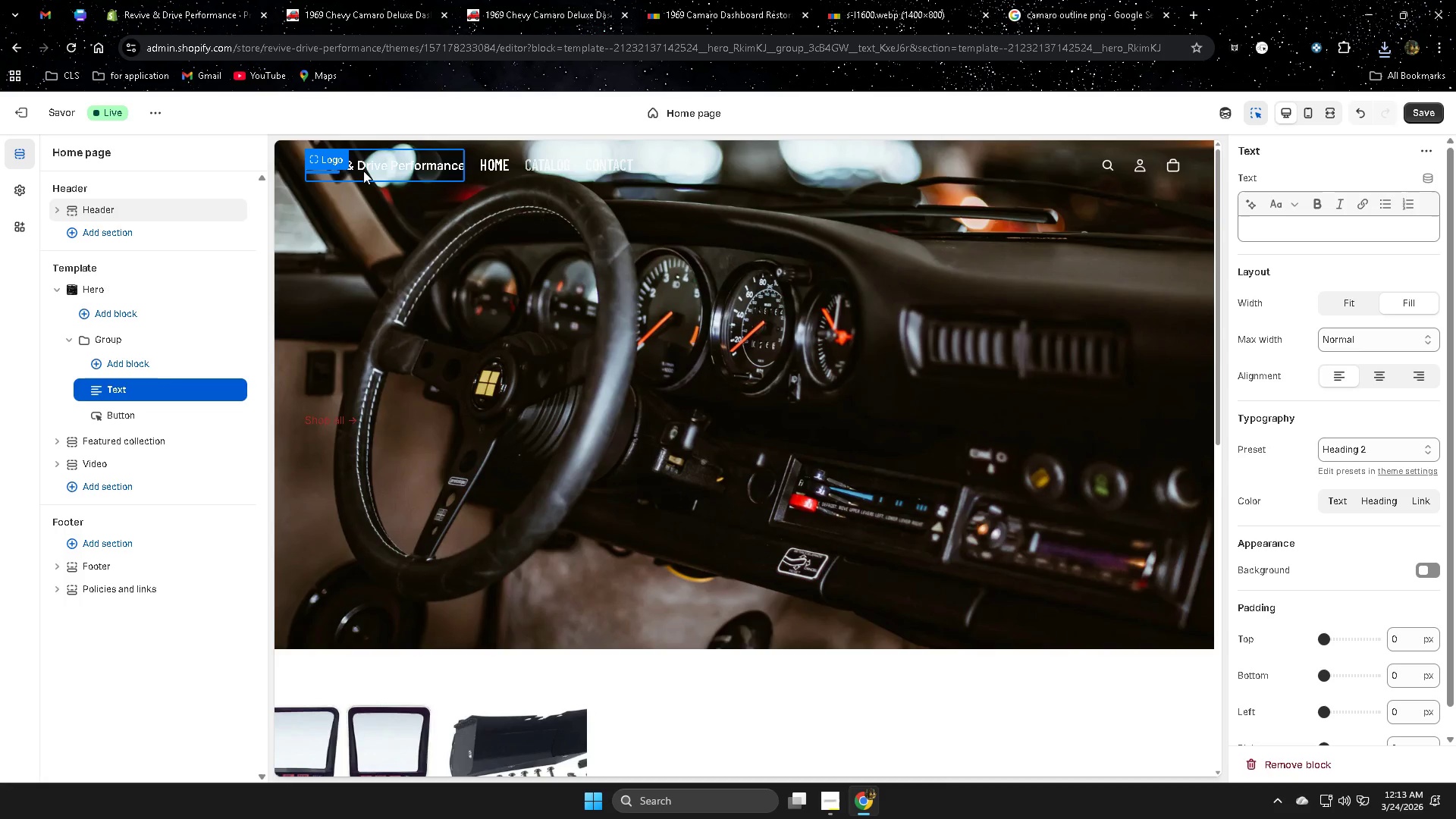 
left_click([384, 168])
 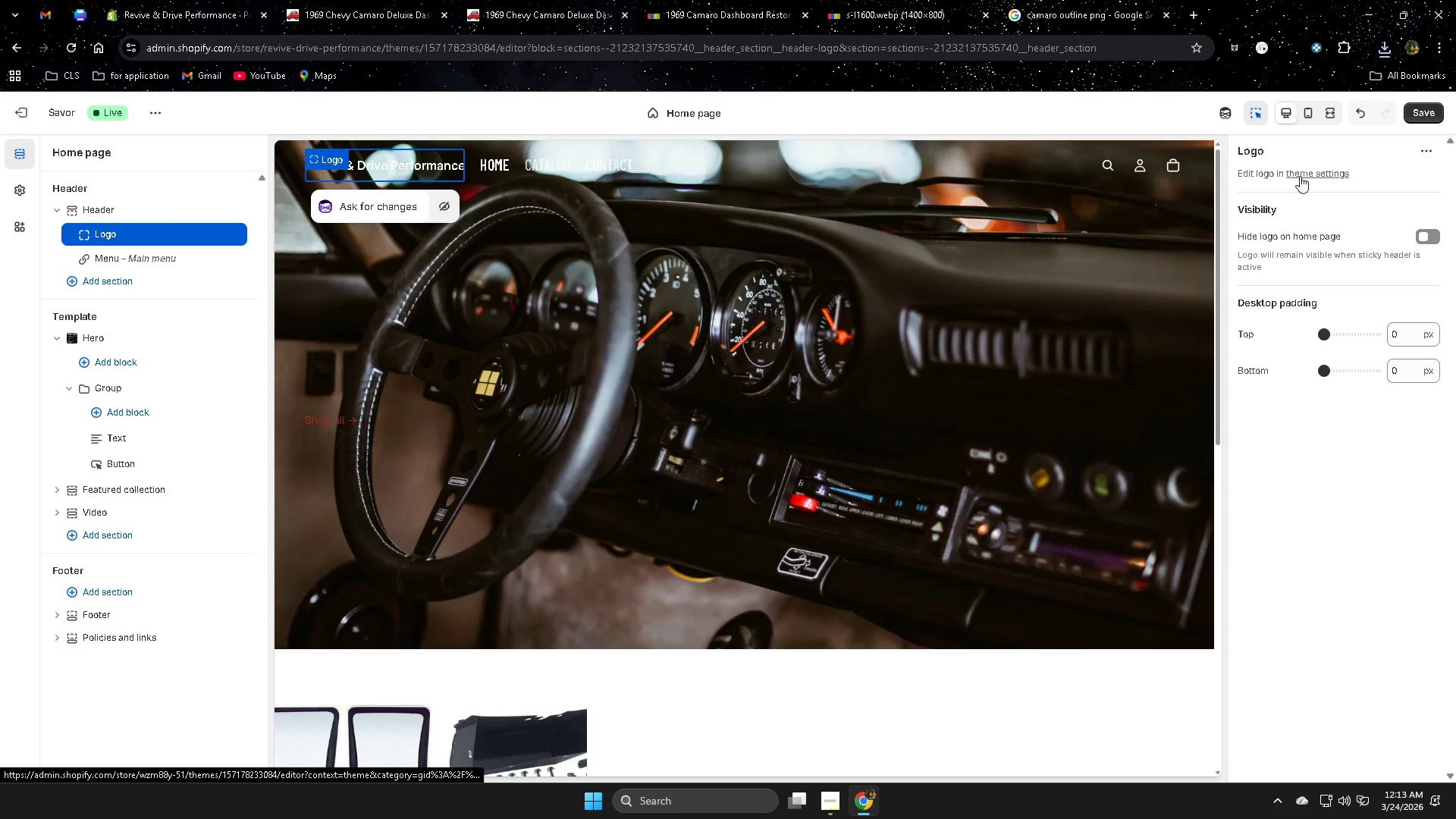 
left_click([1300, 176])
 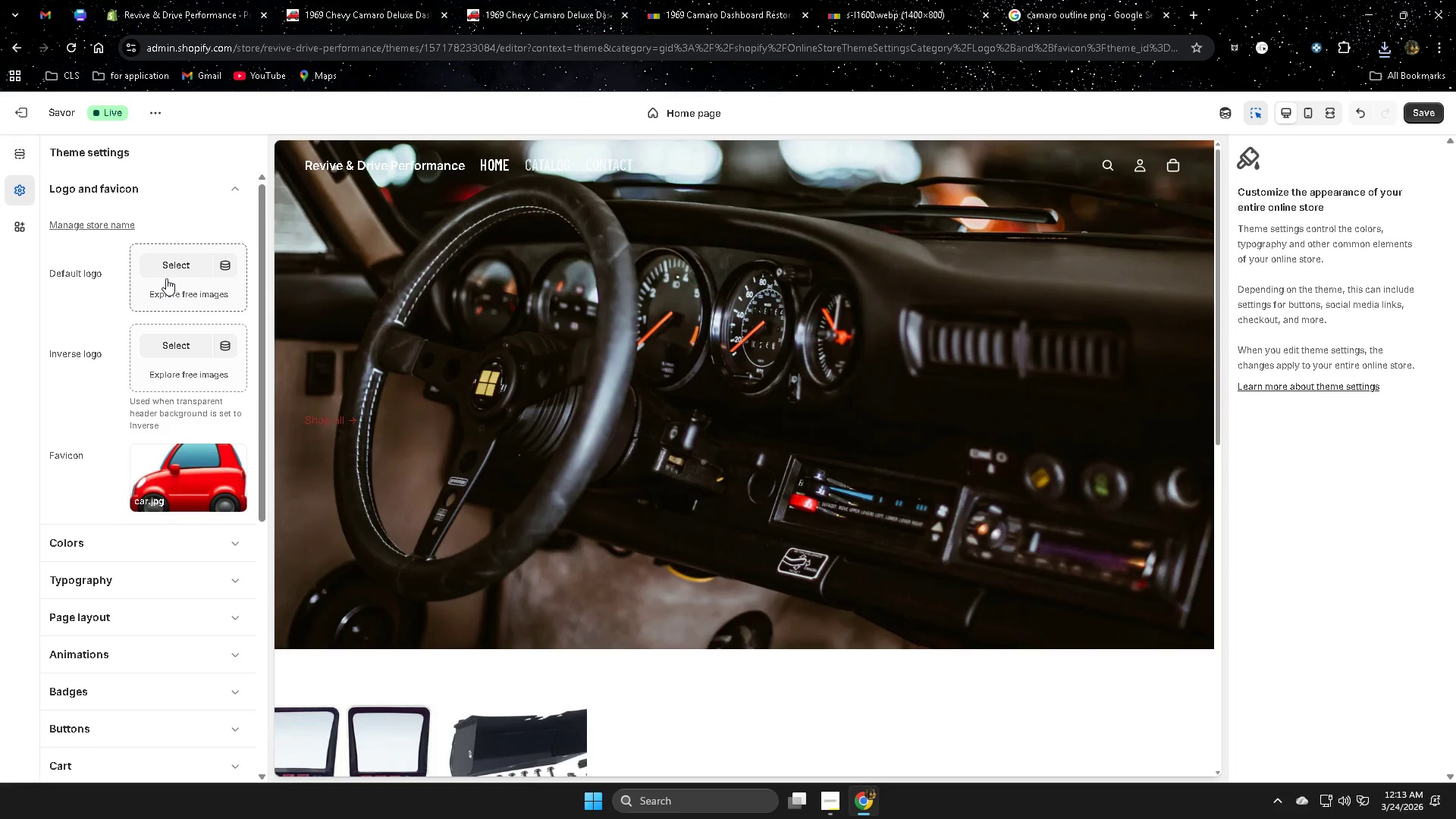 
left_click([184, 269])
 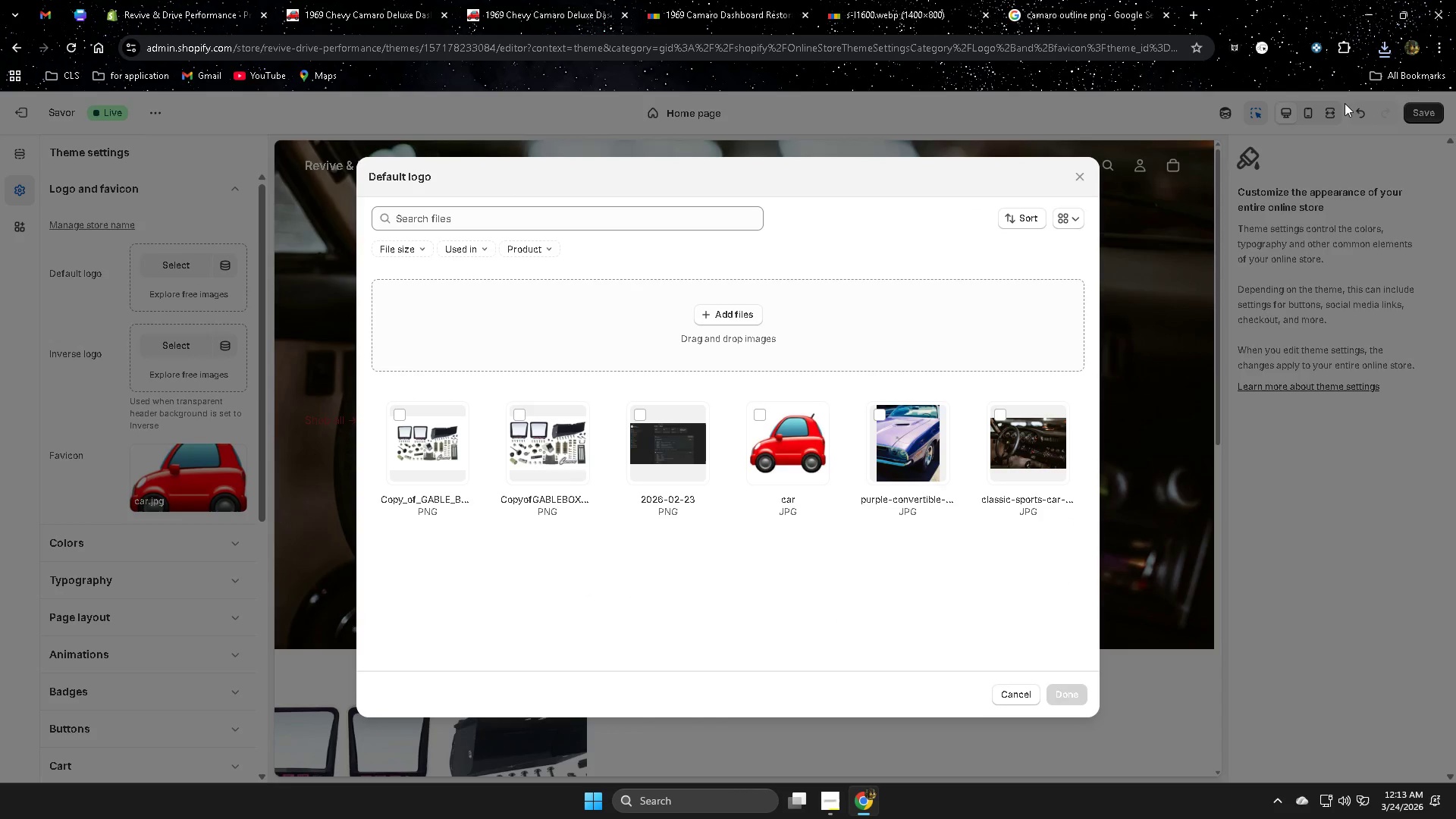 
left_click([1383, 55])
 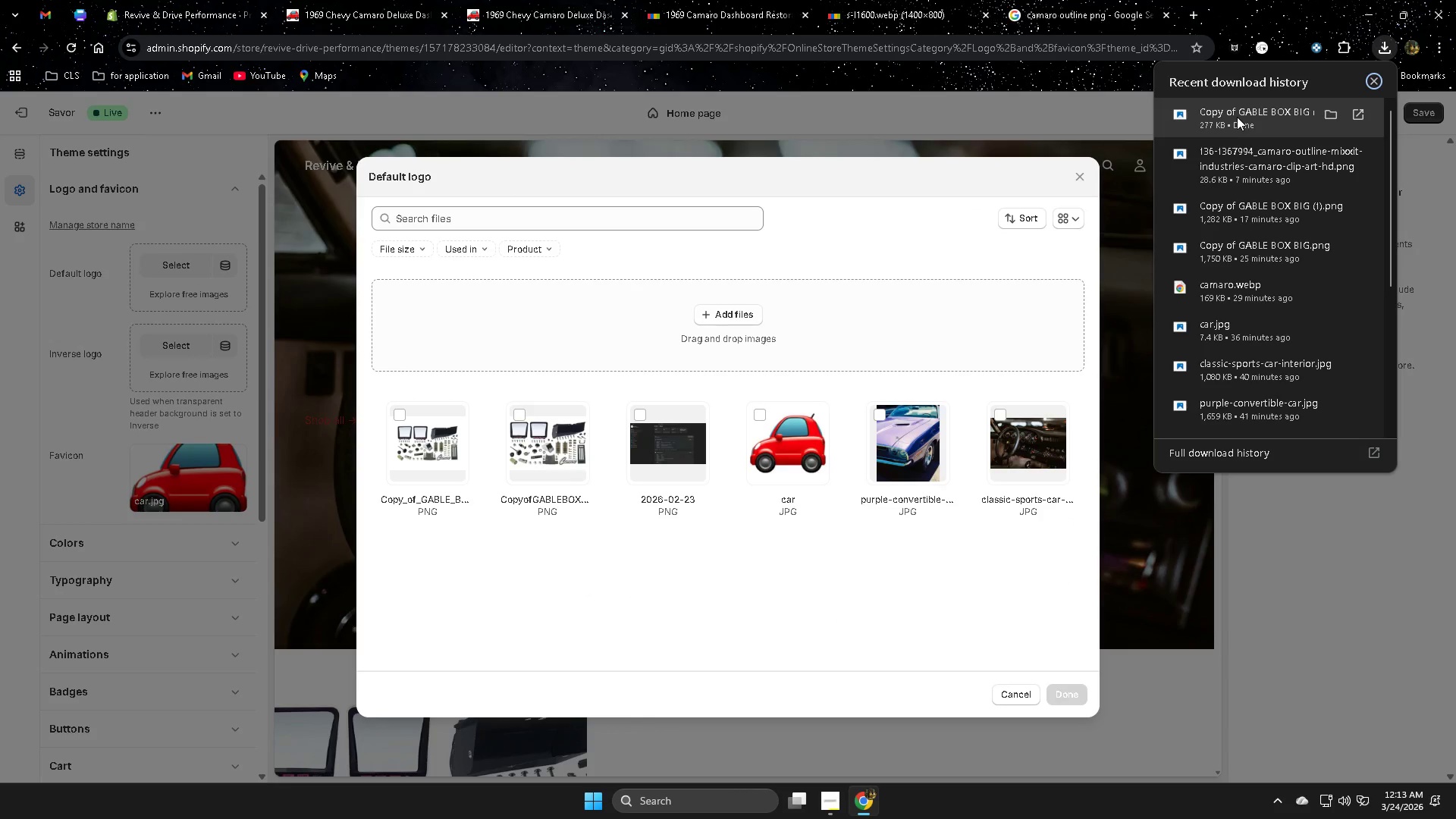 
left_click_drag(start_coordinate=[1239, 115], to_coordinate=[730, 356])
 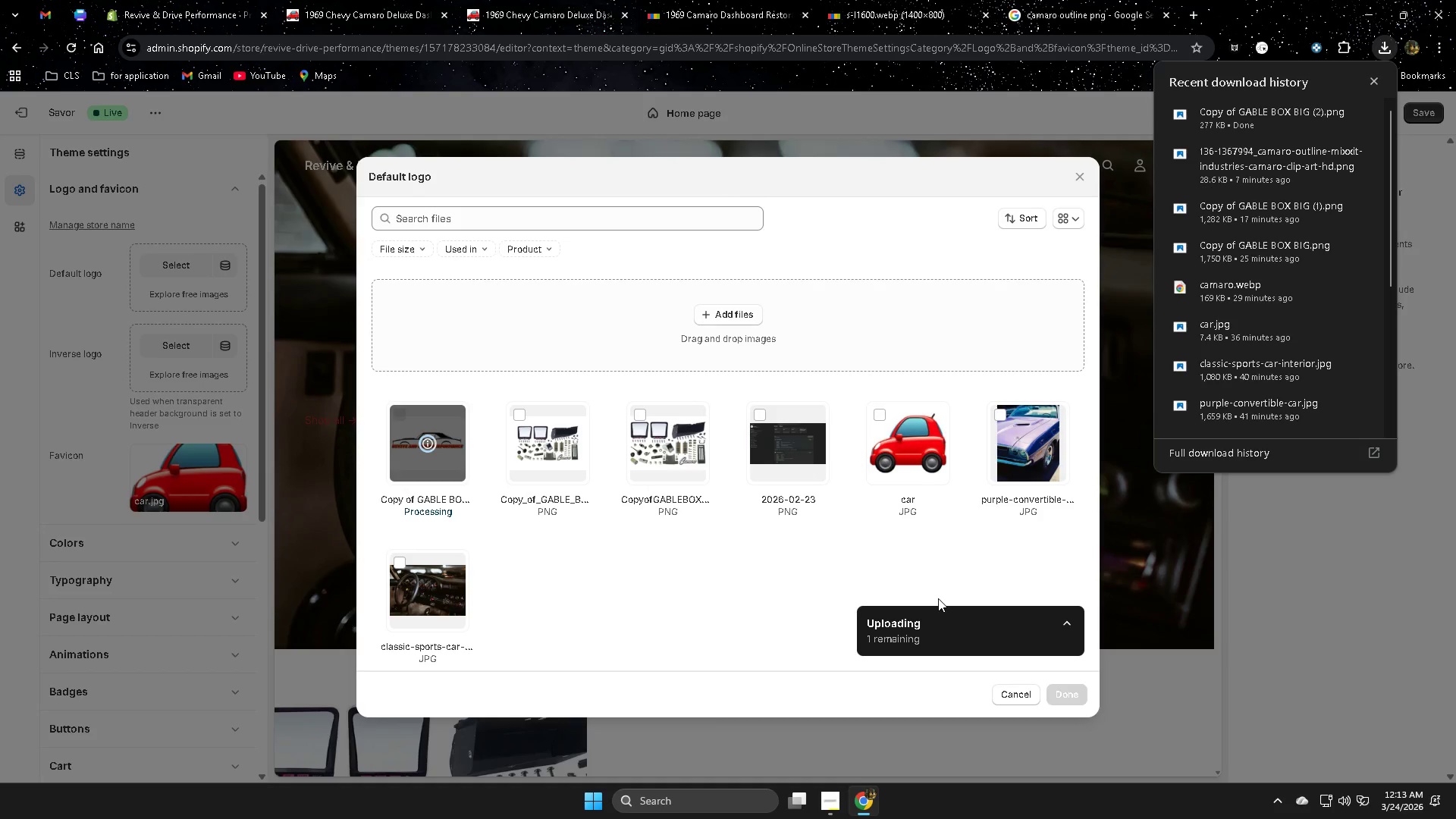 
wait(5.44)
 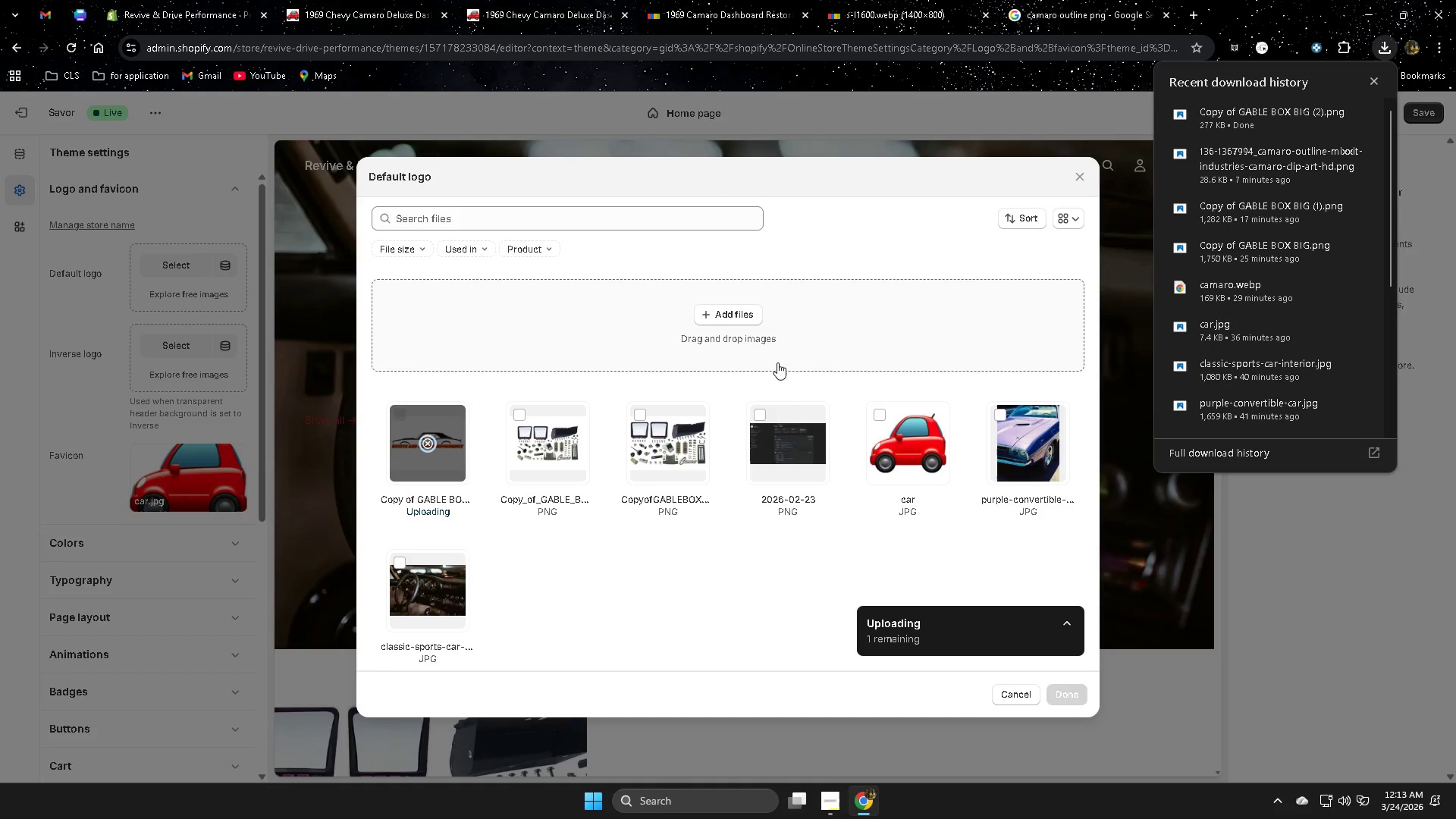 
left_click([1068, 698])
 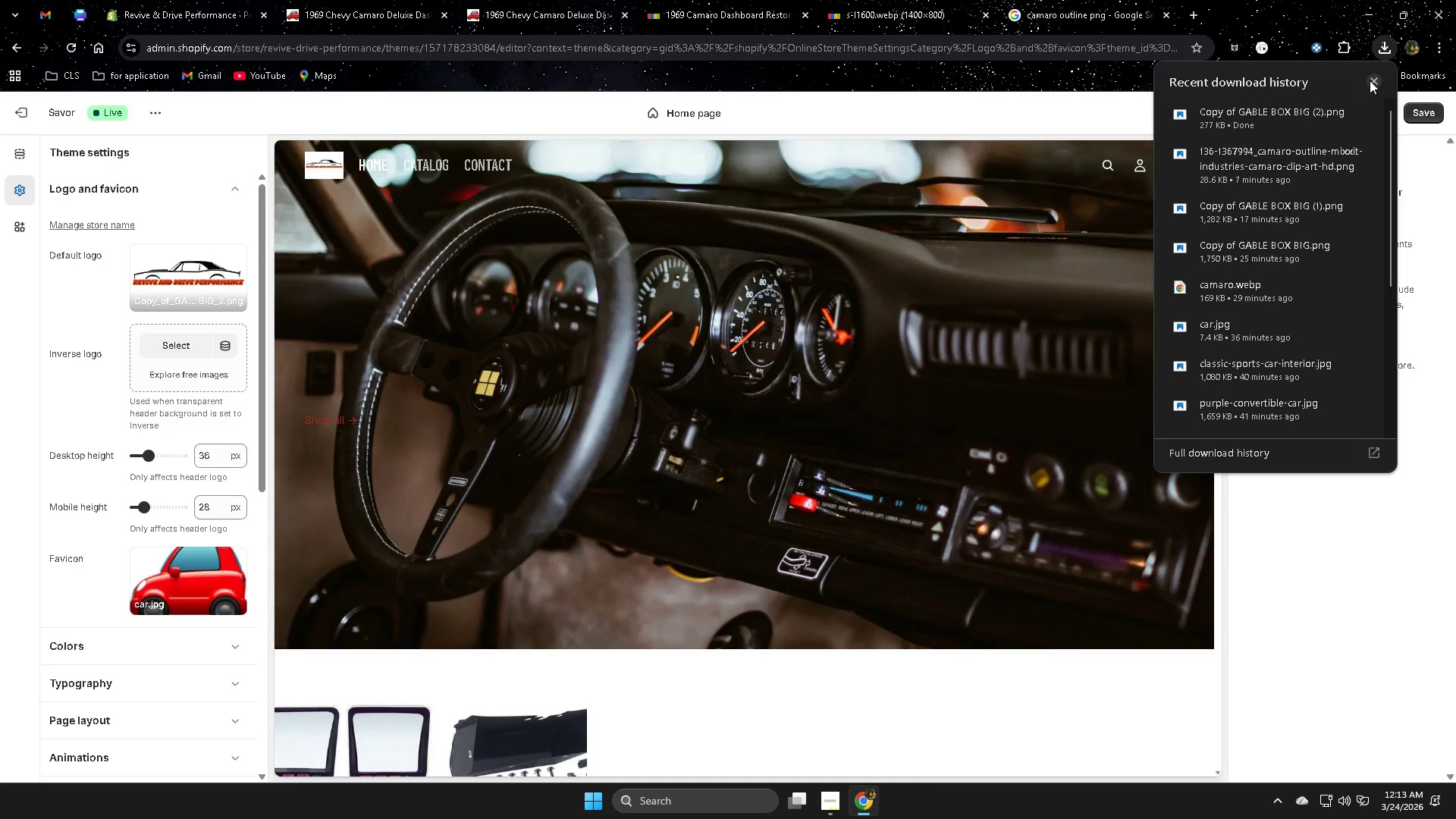 
wait(6.19)
 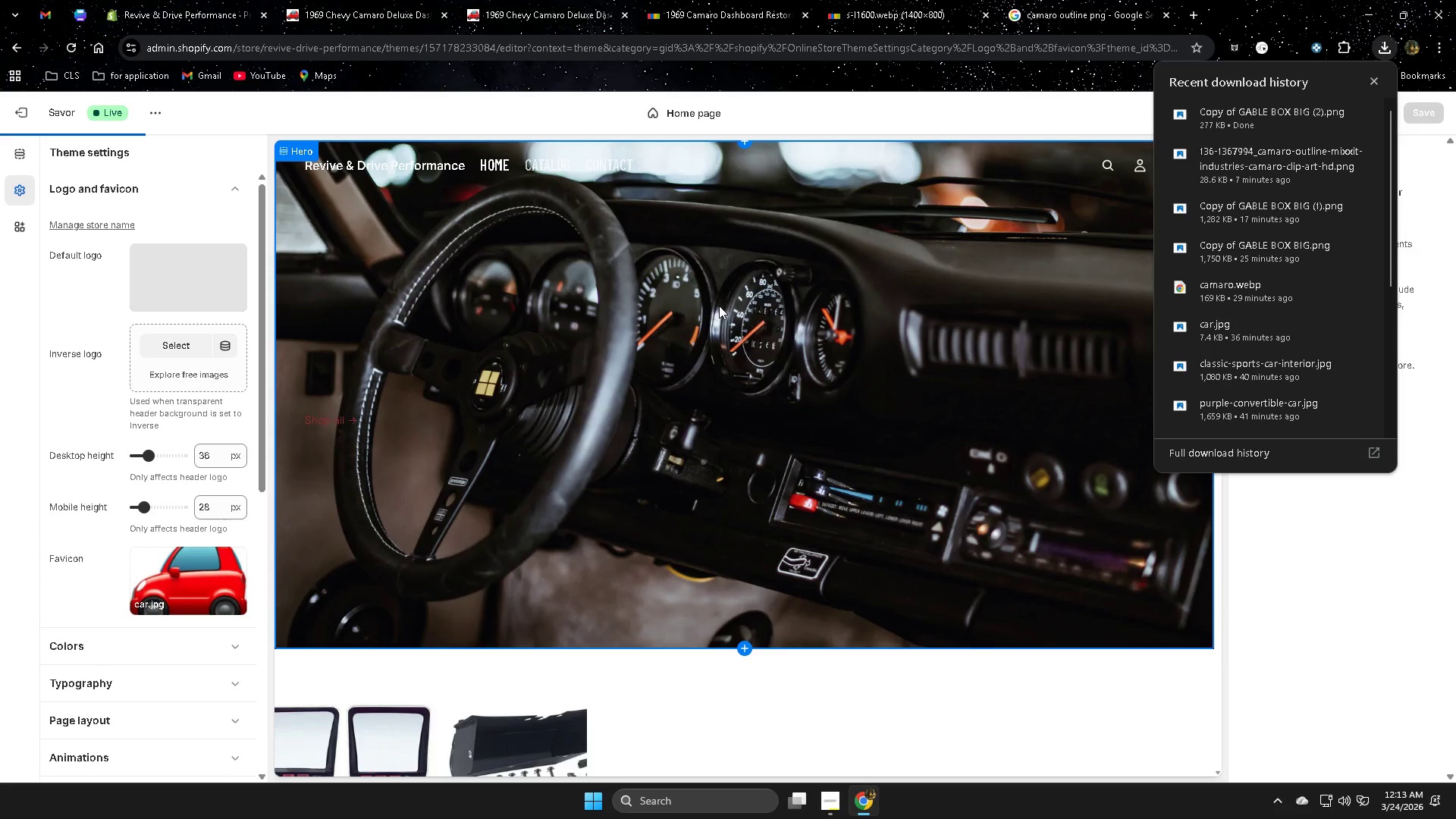 
left_click([1370, 80])
 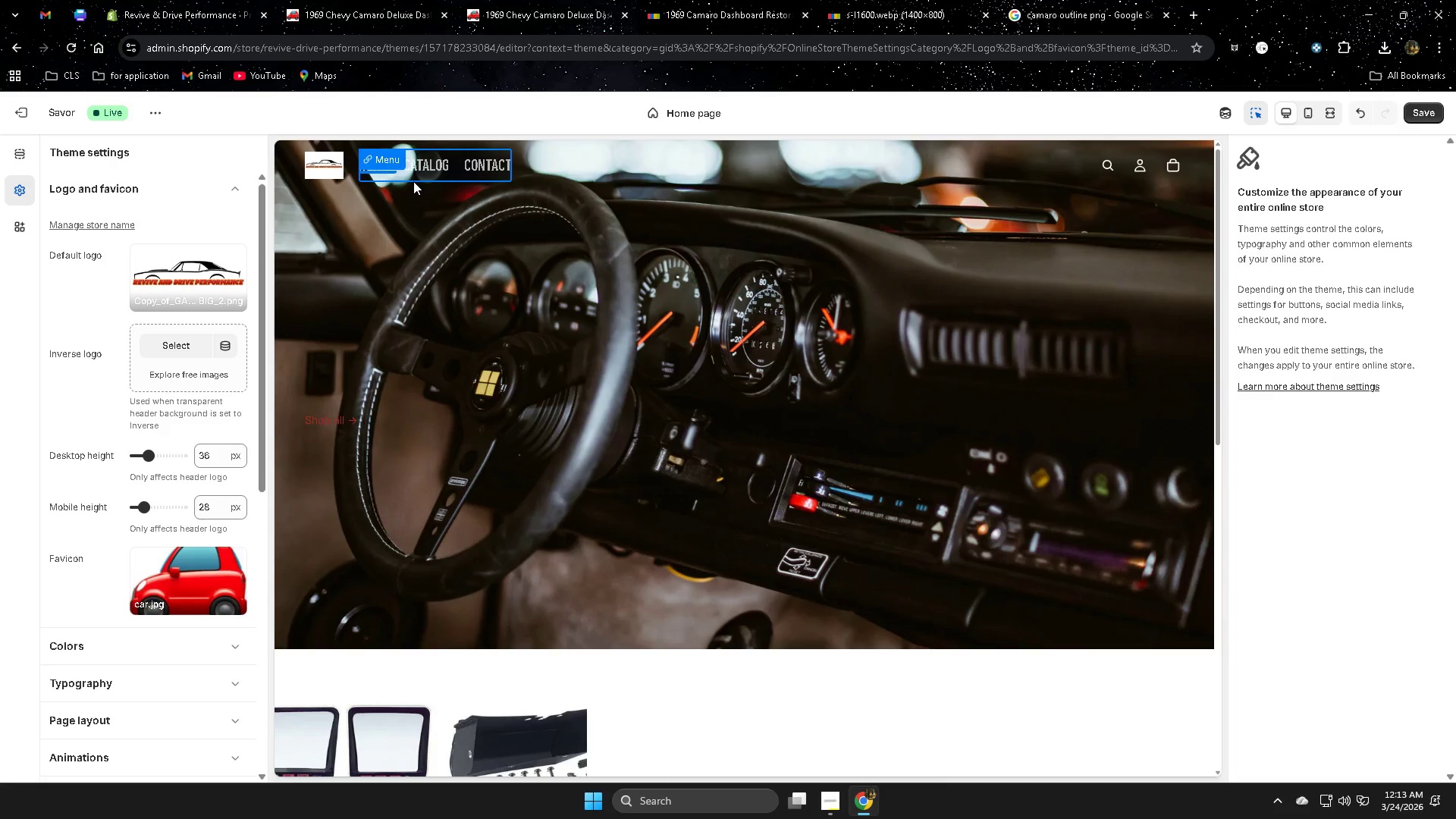 
wait(17.44)
 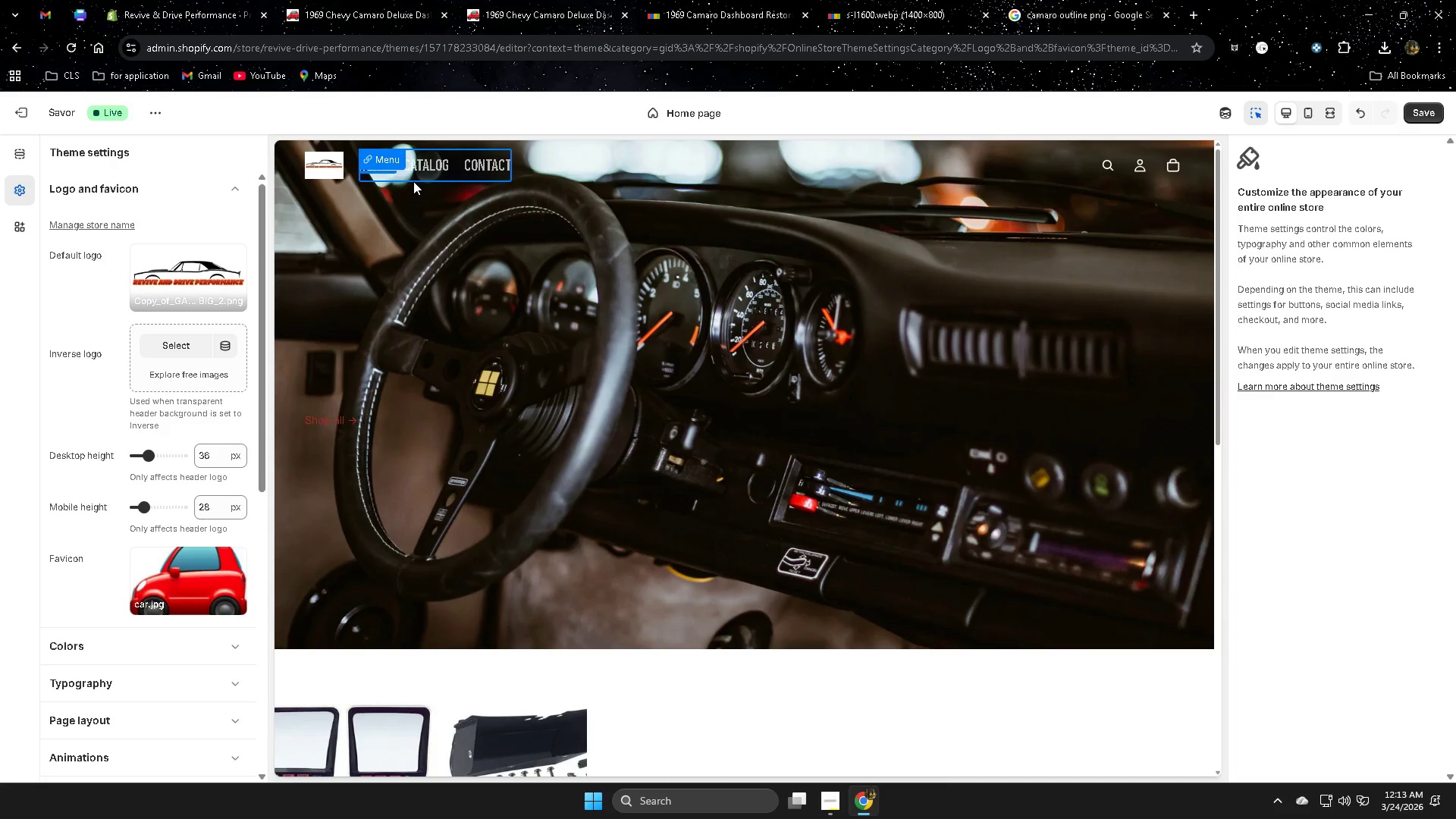 
left_click([1420, 109])
 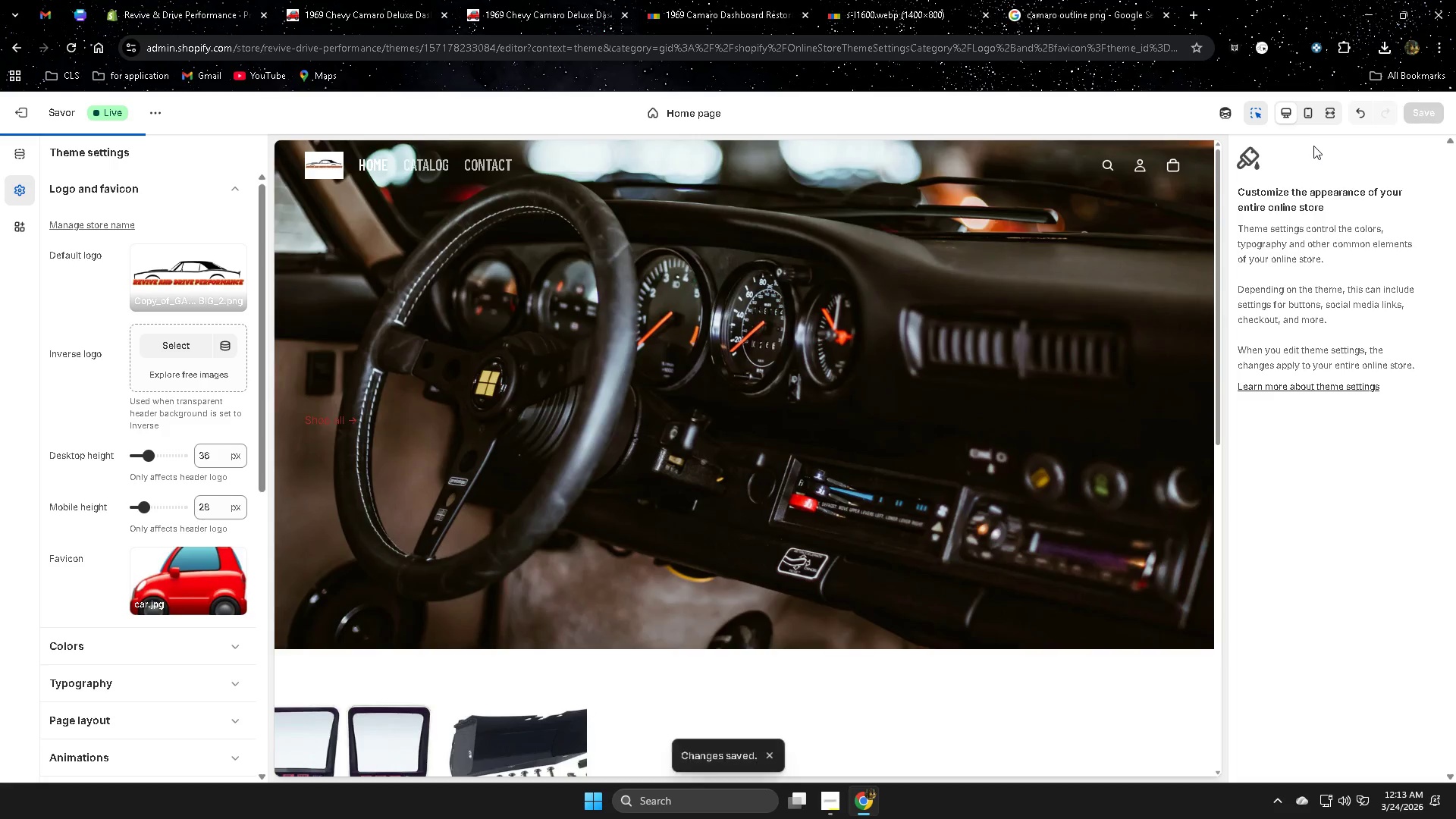 
left_click([1307, 114])
 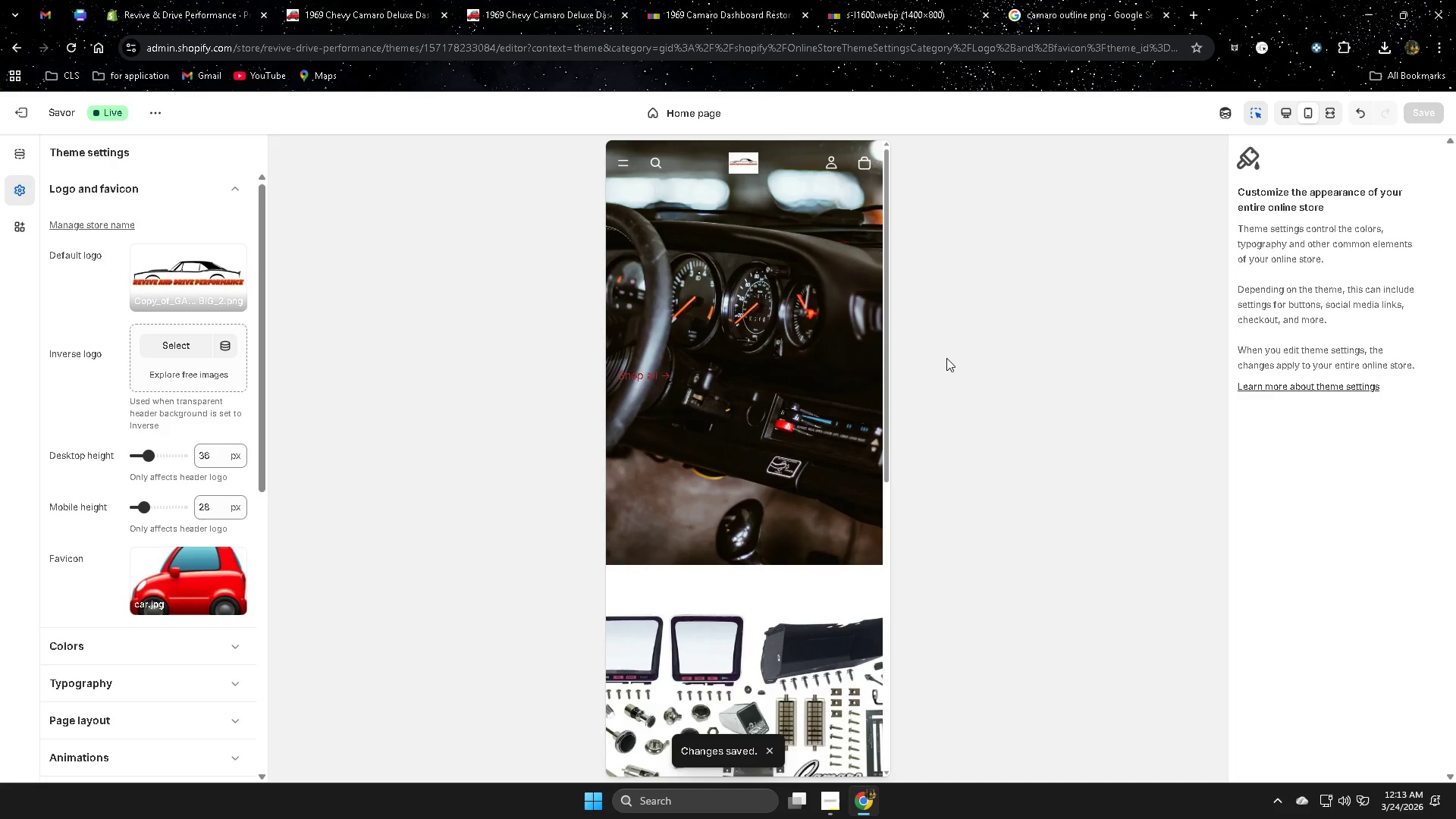 
scroll: coordinate [716, 399], scroll_direction: down, amount: 7.0
 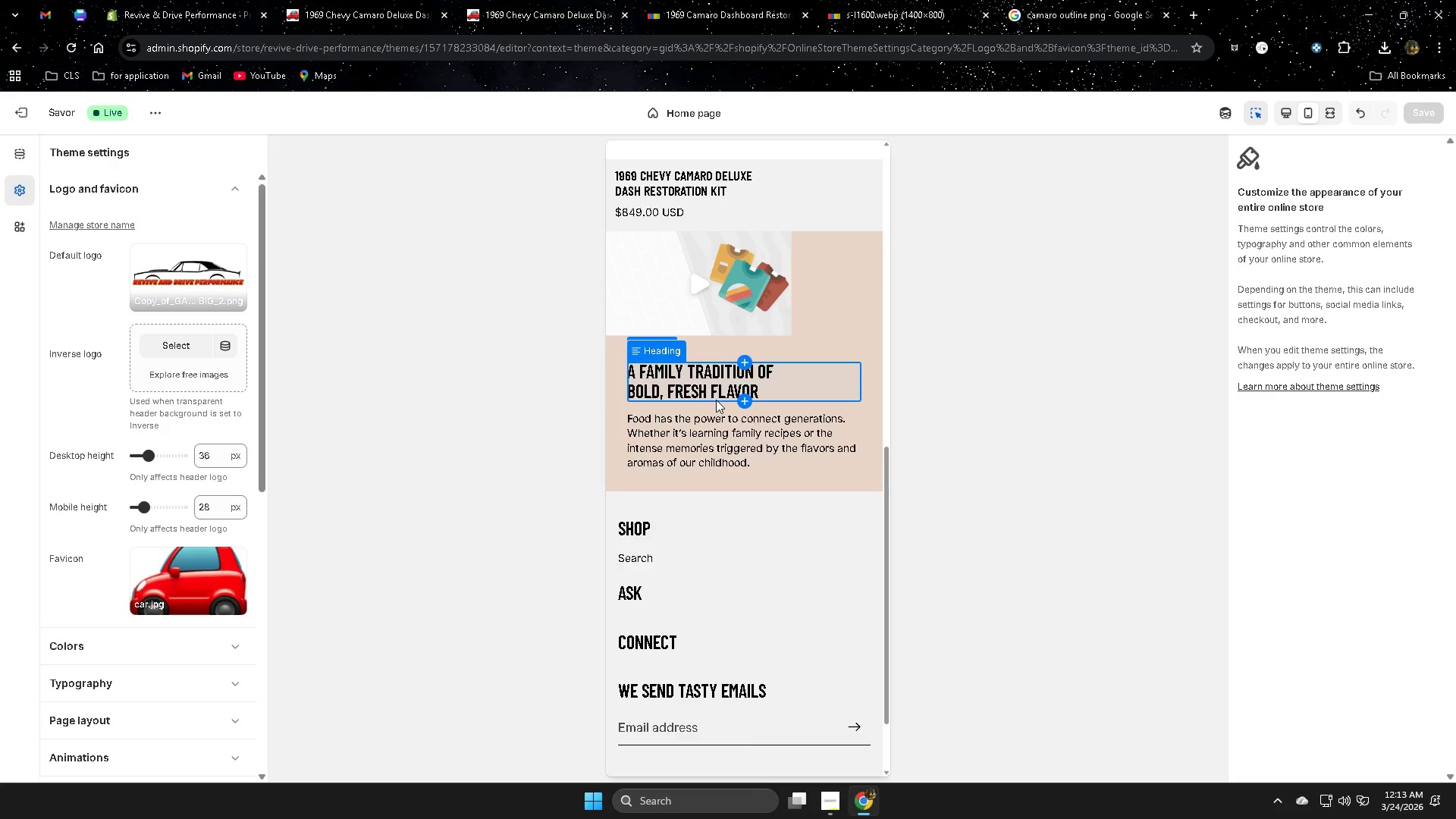 
scroll: coordinate [716, 397], scroll_direction: up, amount: 3.0
 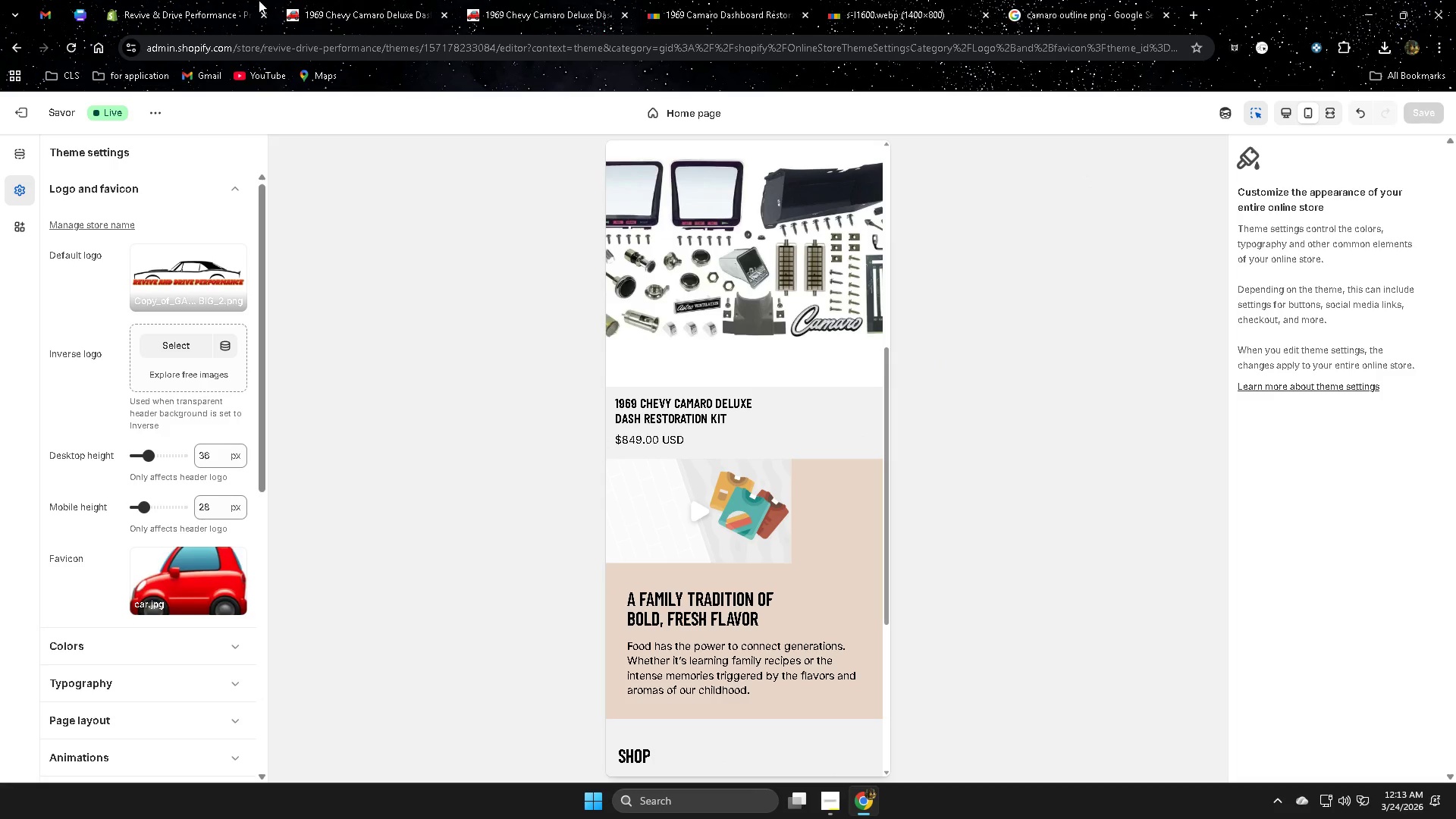 
left_click([168, 12])
 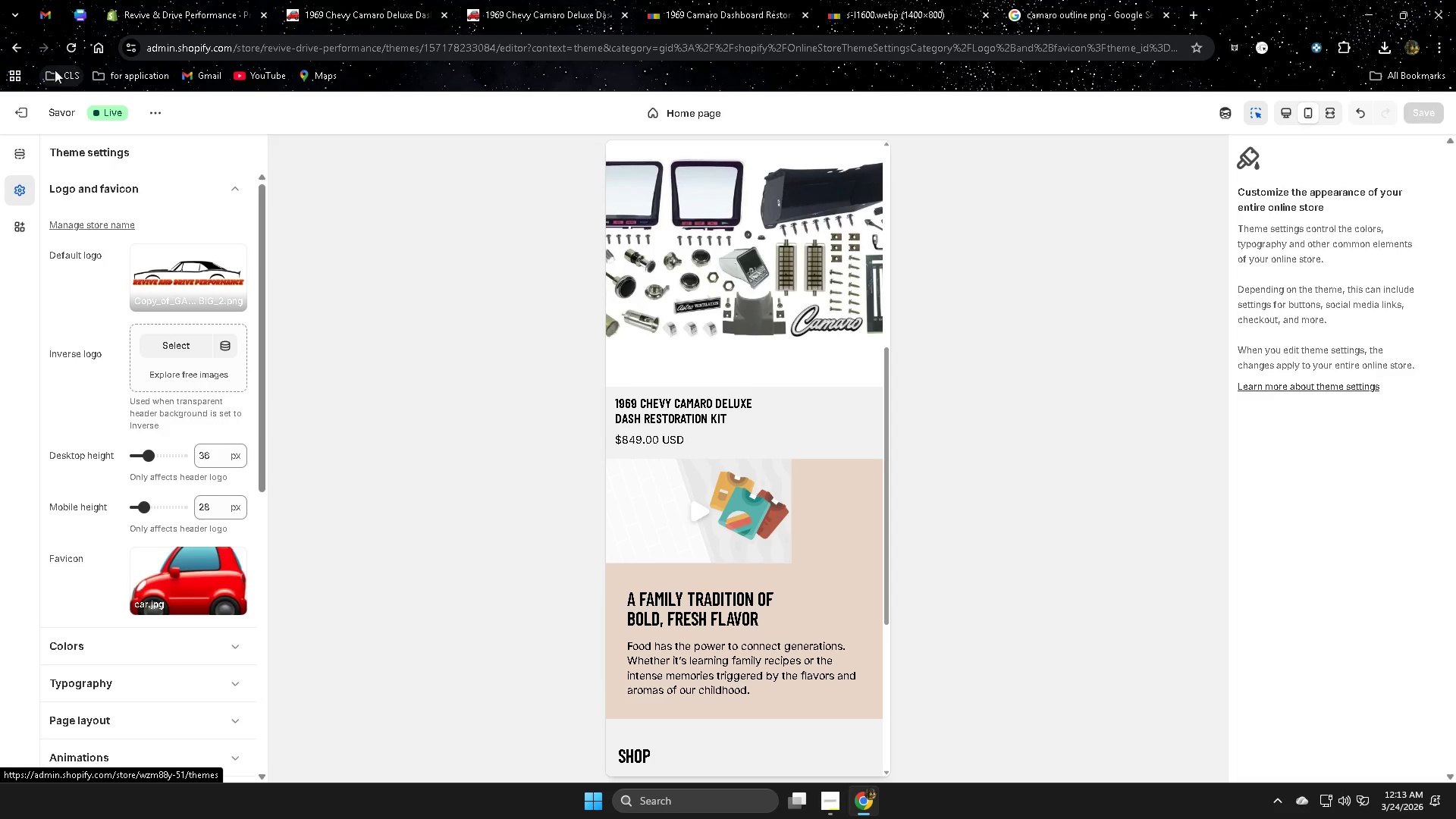 
scroll: coordinate [489, 386], scroll_direction: up, amount: 4.0
 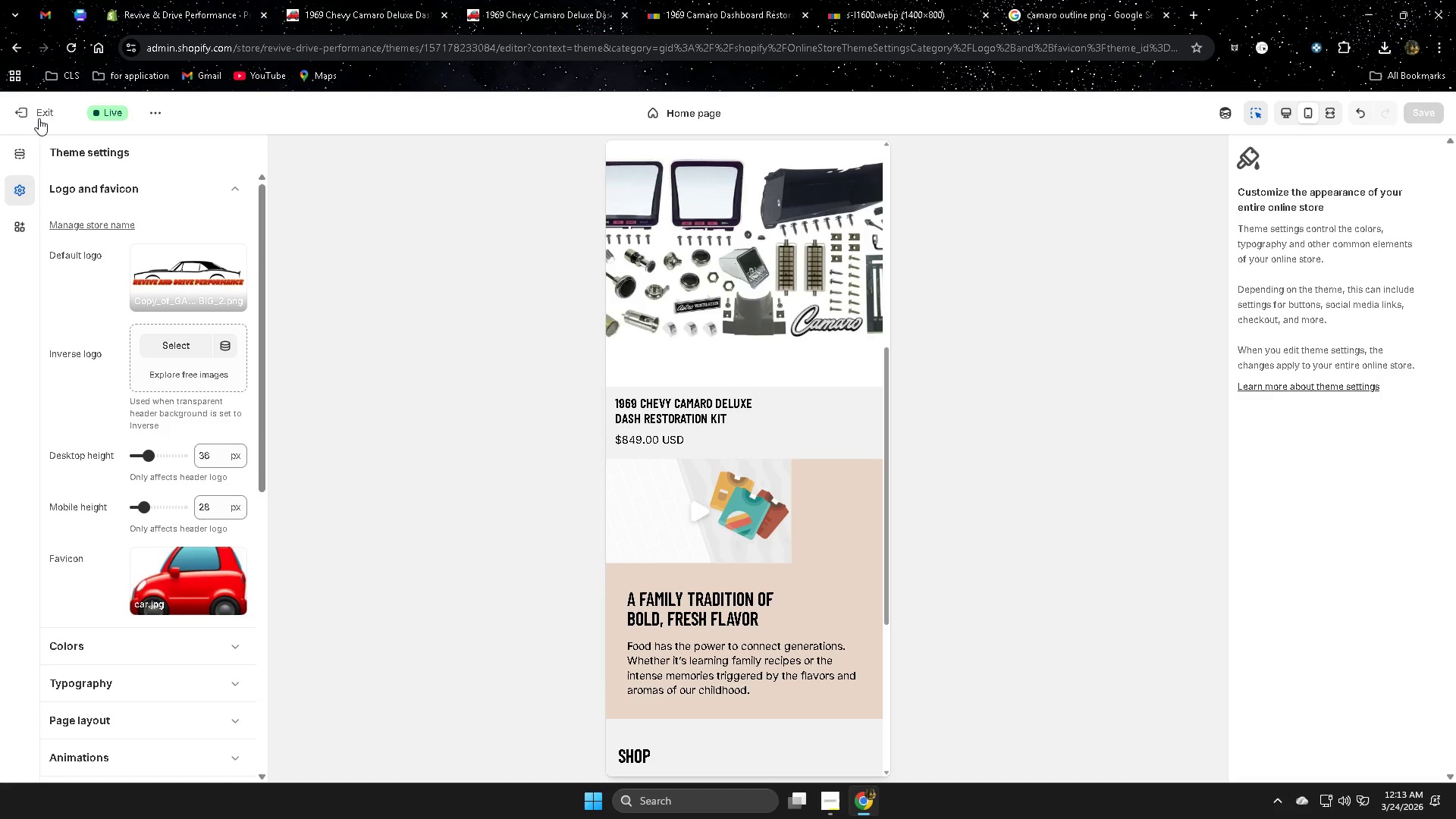 
left_click([29, 116])
 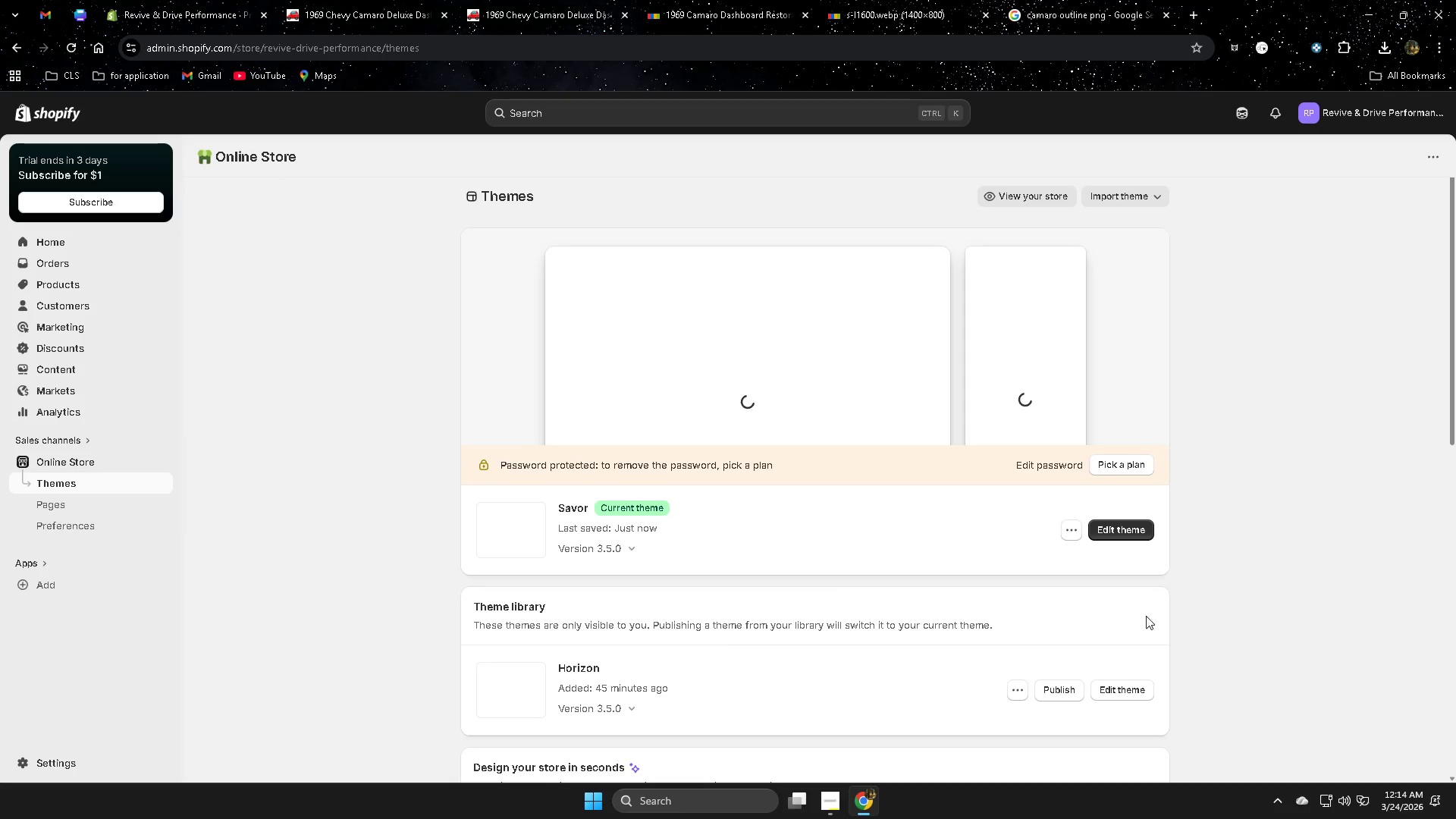 
wait(8.12)
 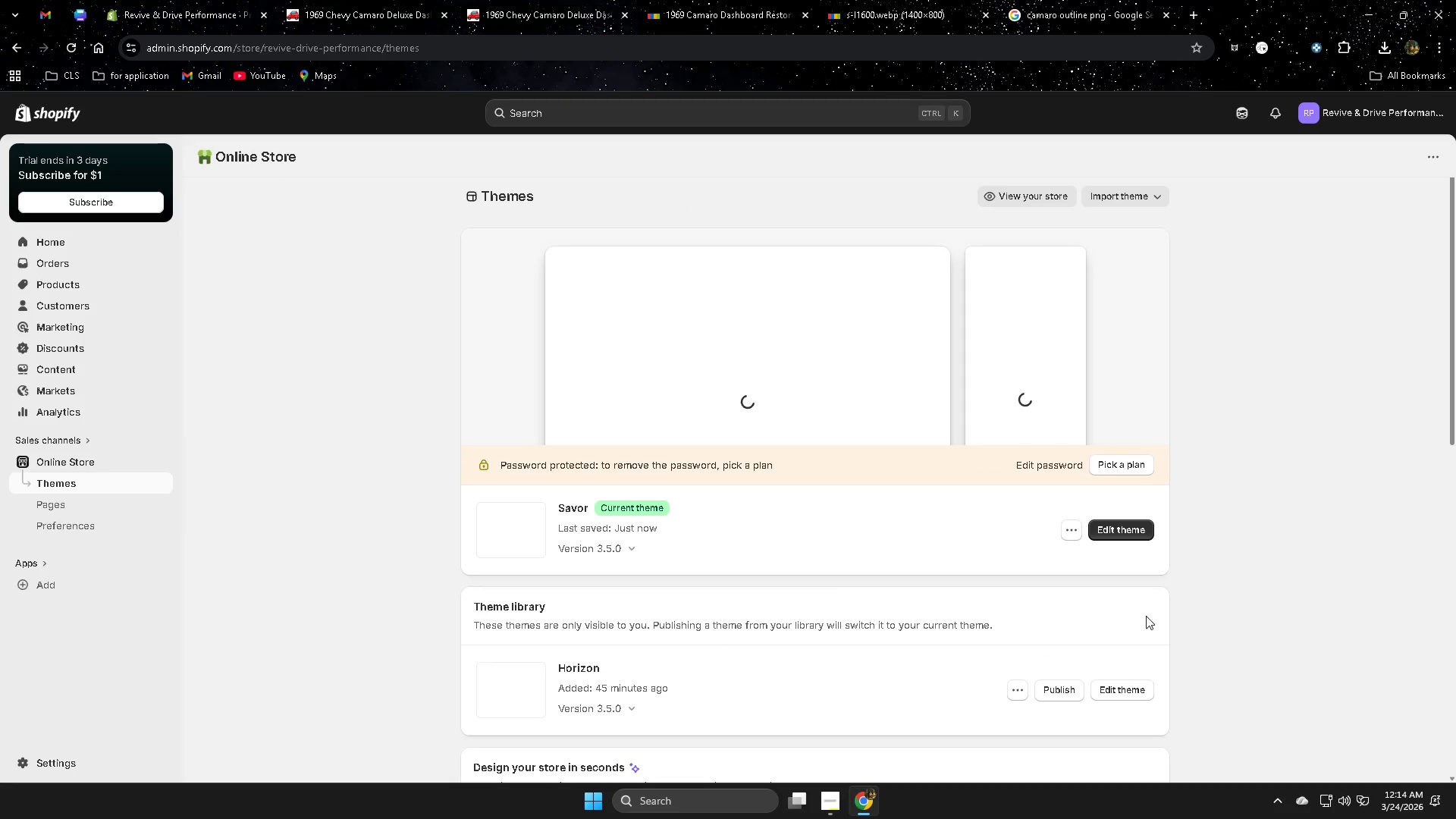 
left_click([77, 279])
 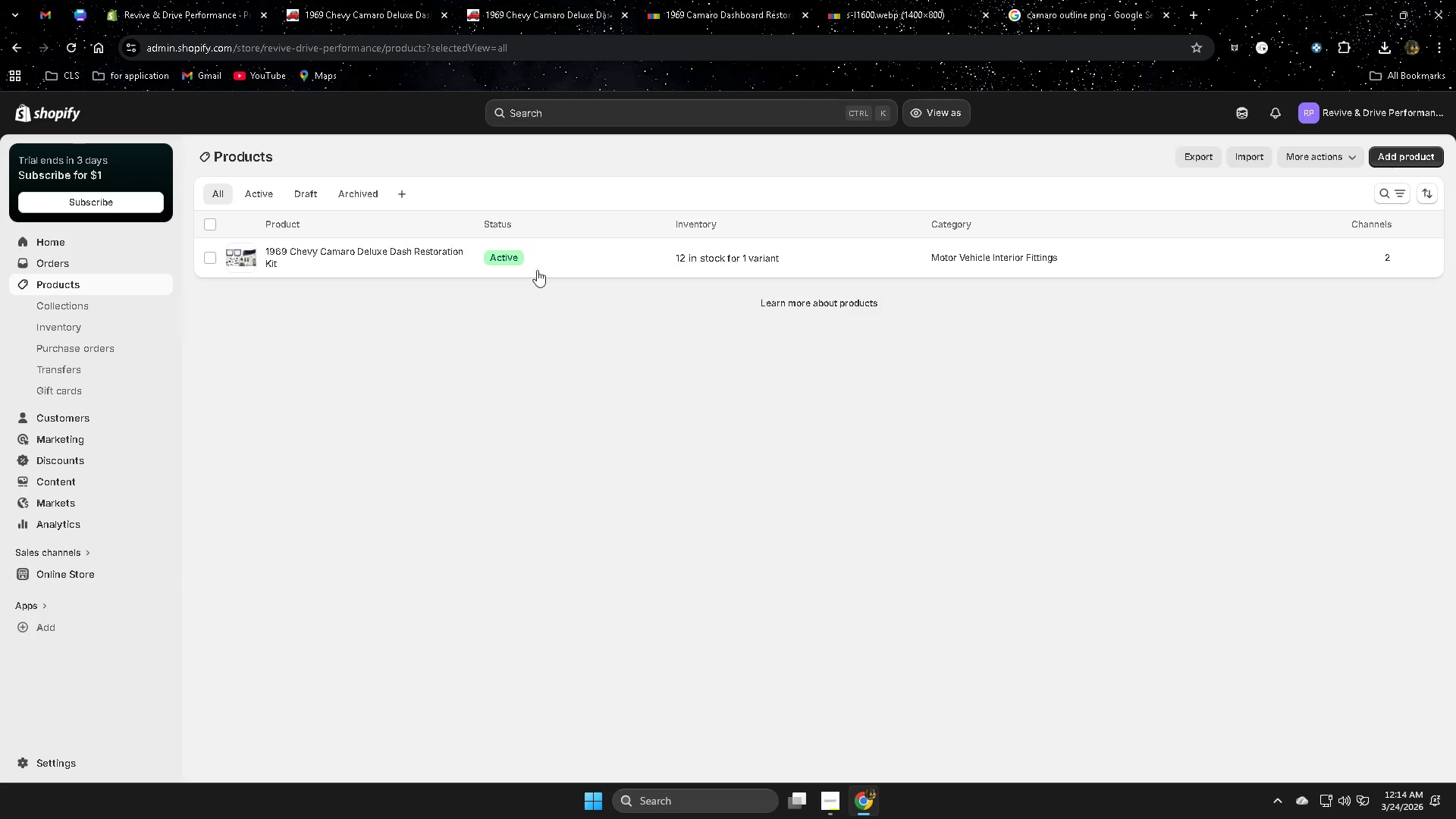 
left_click([568, 253])
 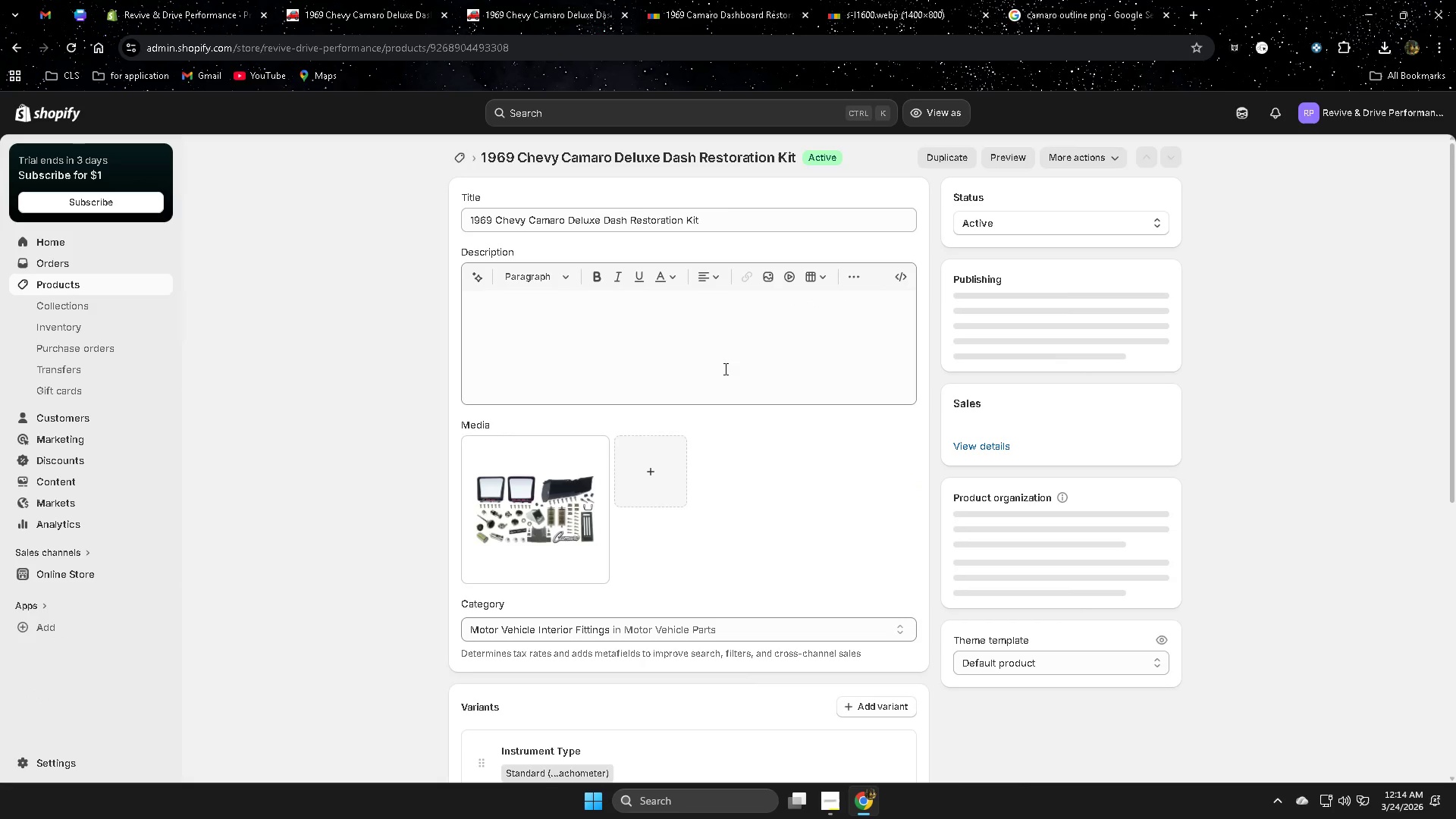 
scroll: coordinate [835, 522], scroll_direction: down, amount: 3.0
 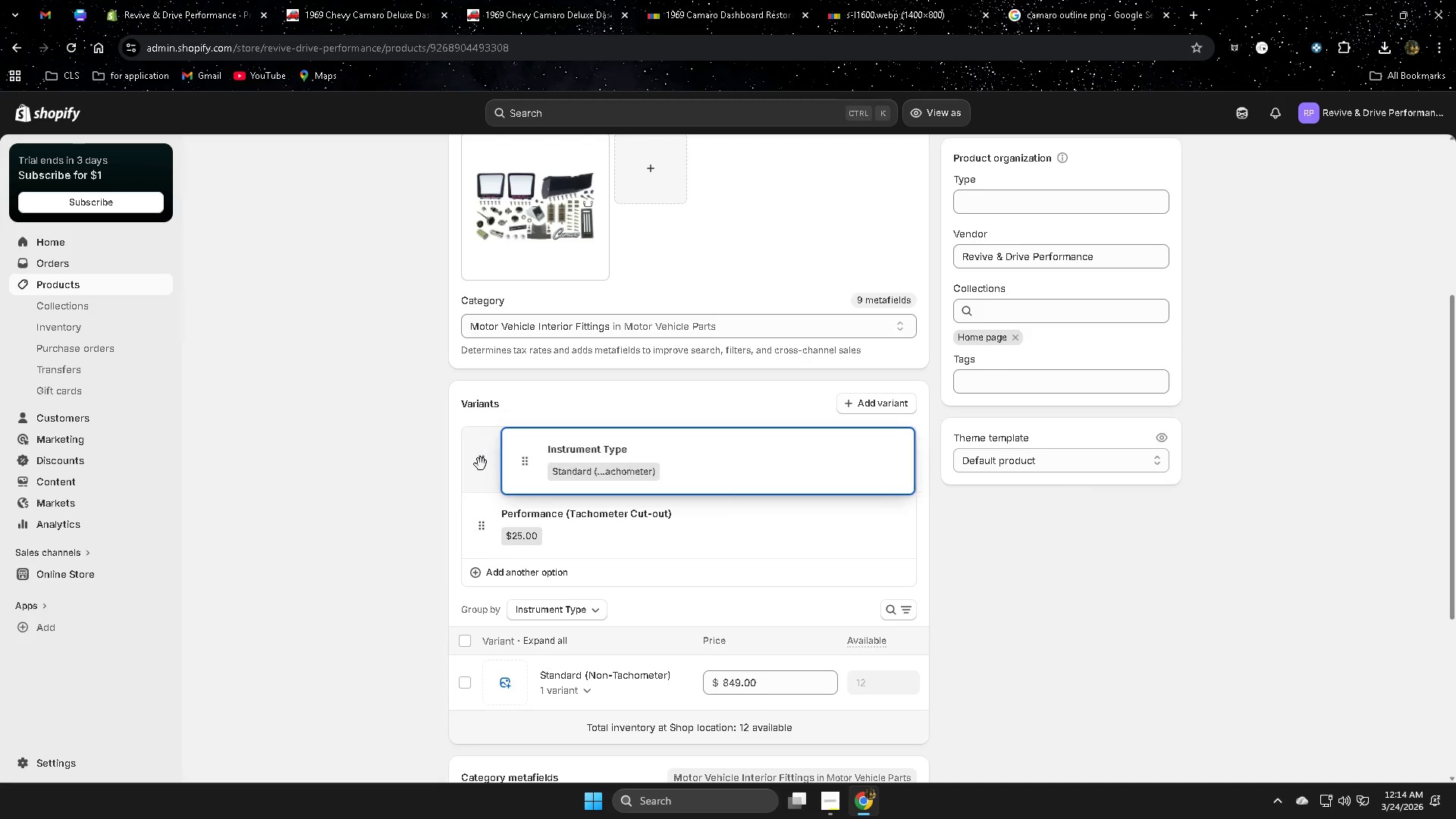 
left_click([486, 464])
 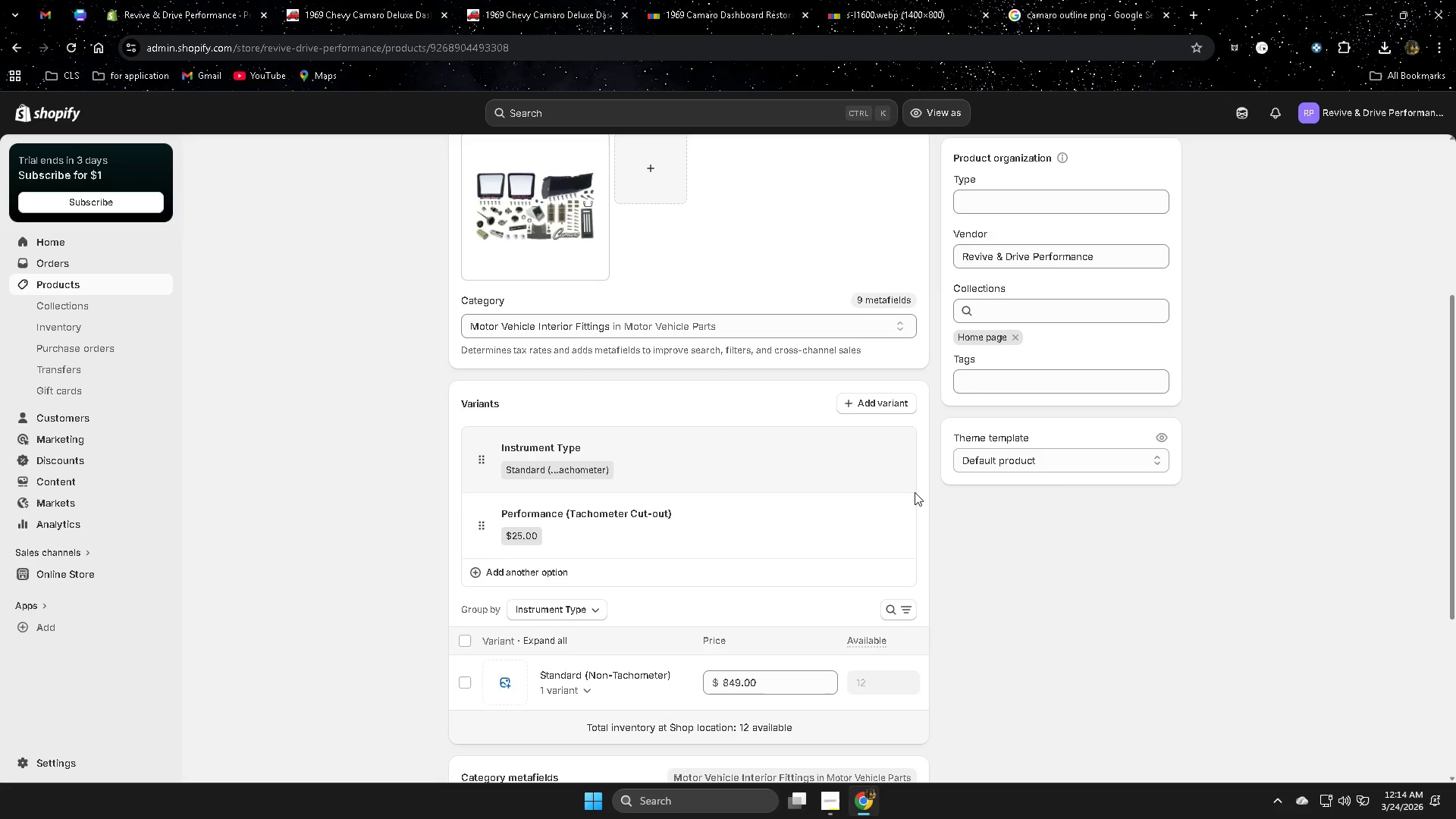 
scroll: coordinate [997, 622], scroll_direction: down, amount: 2.0
 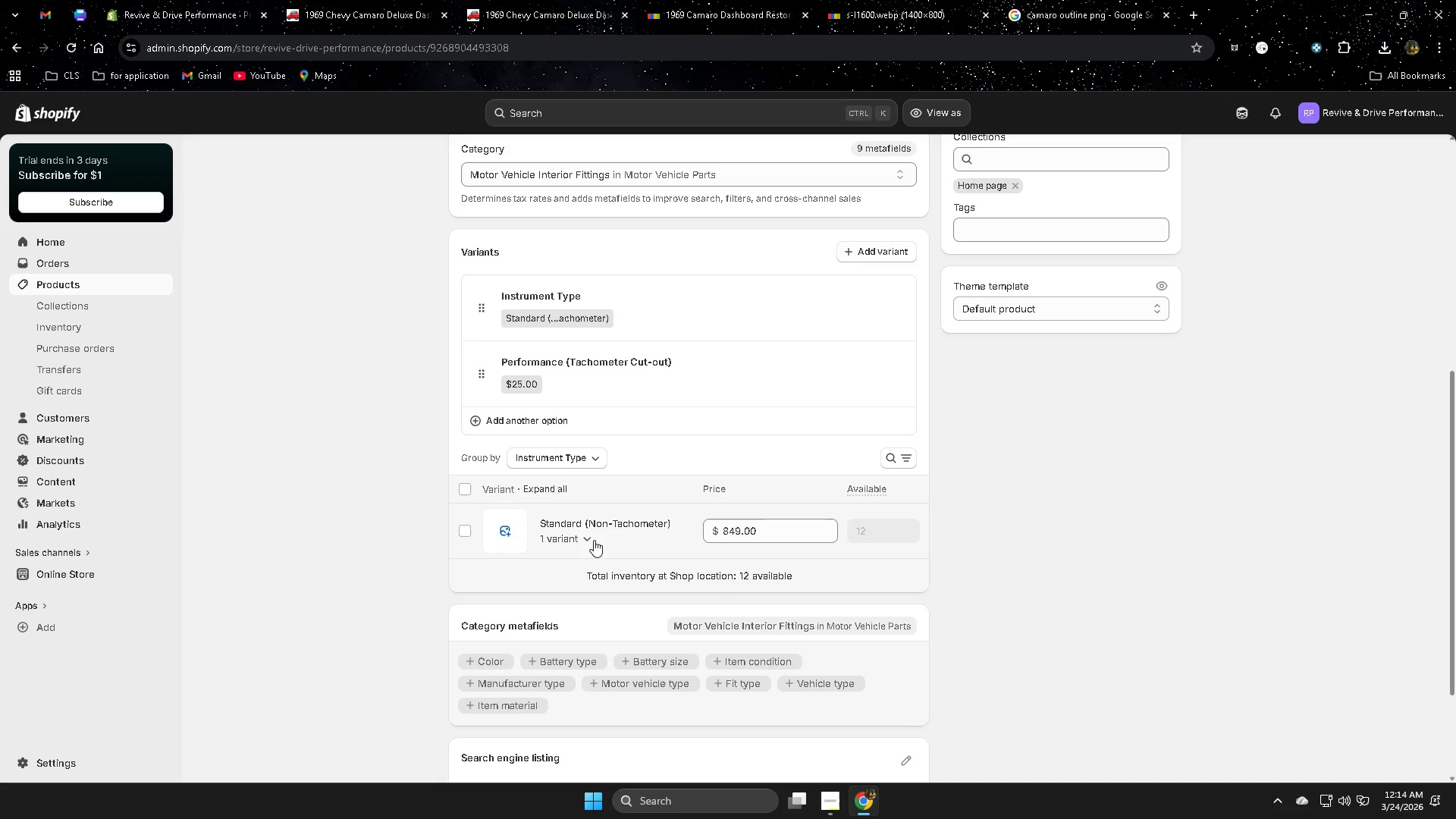 
left_click([591, 541])
 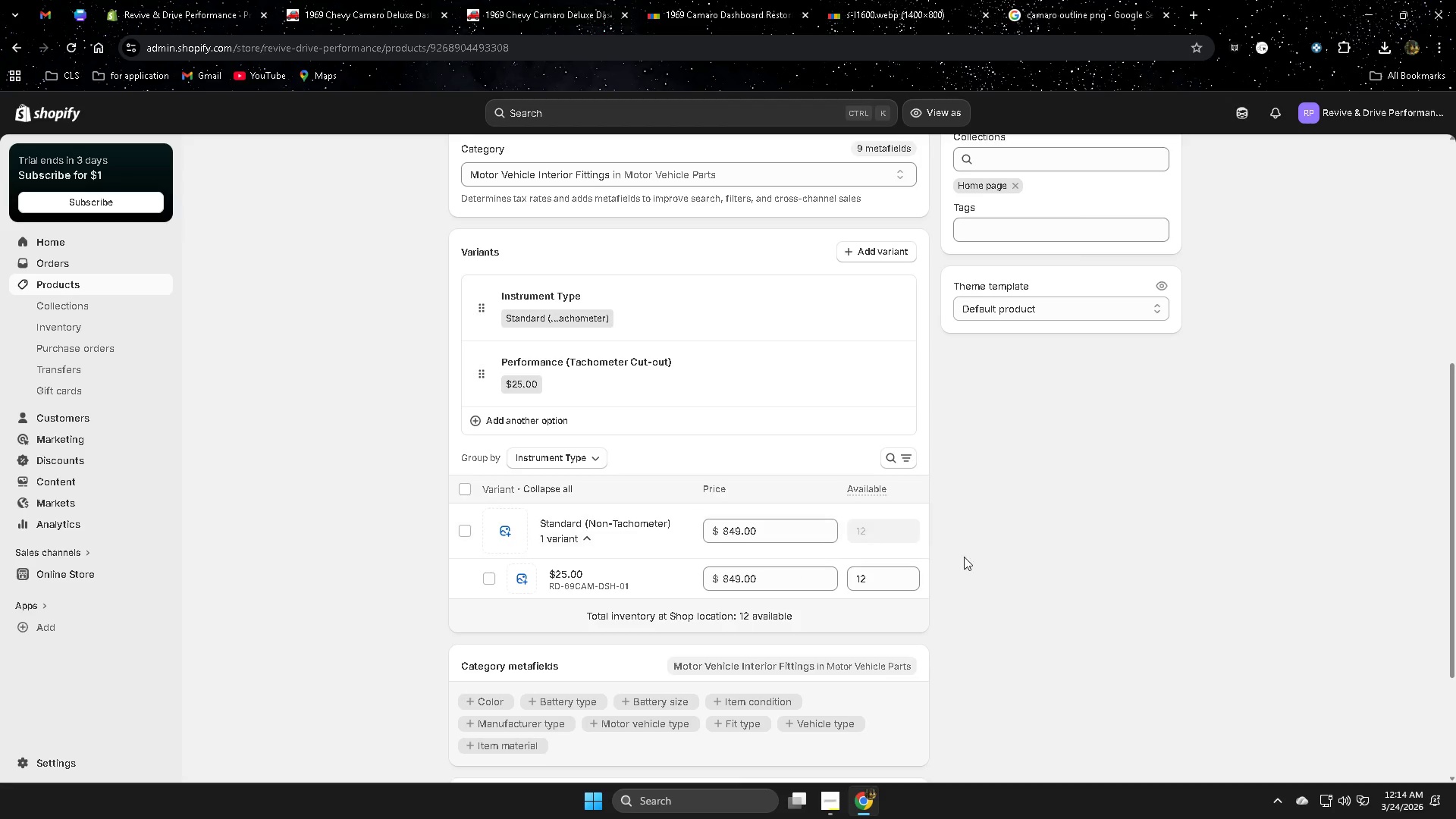 
wait(5.8)
 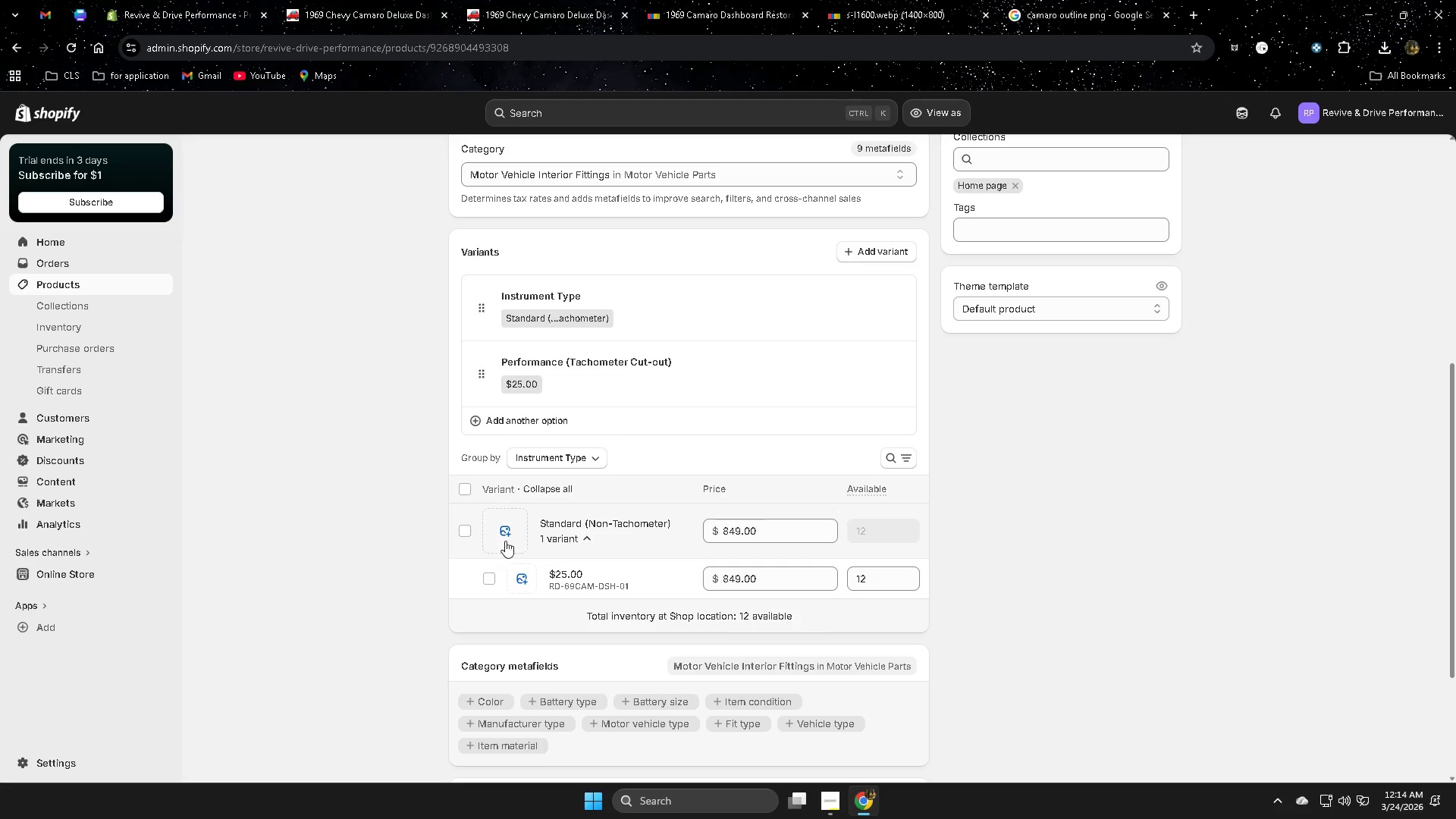 
scroll: coordinate [582, 530], scroll_direction: up, amount: 5.0
 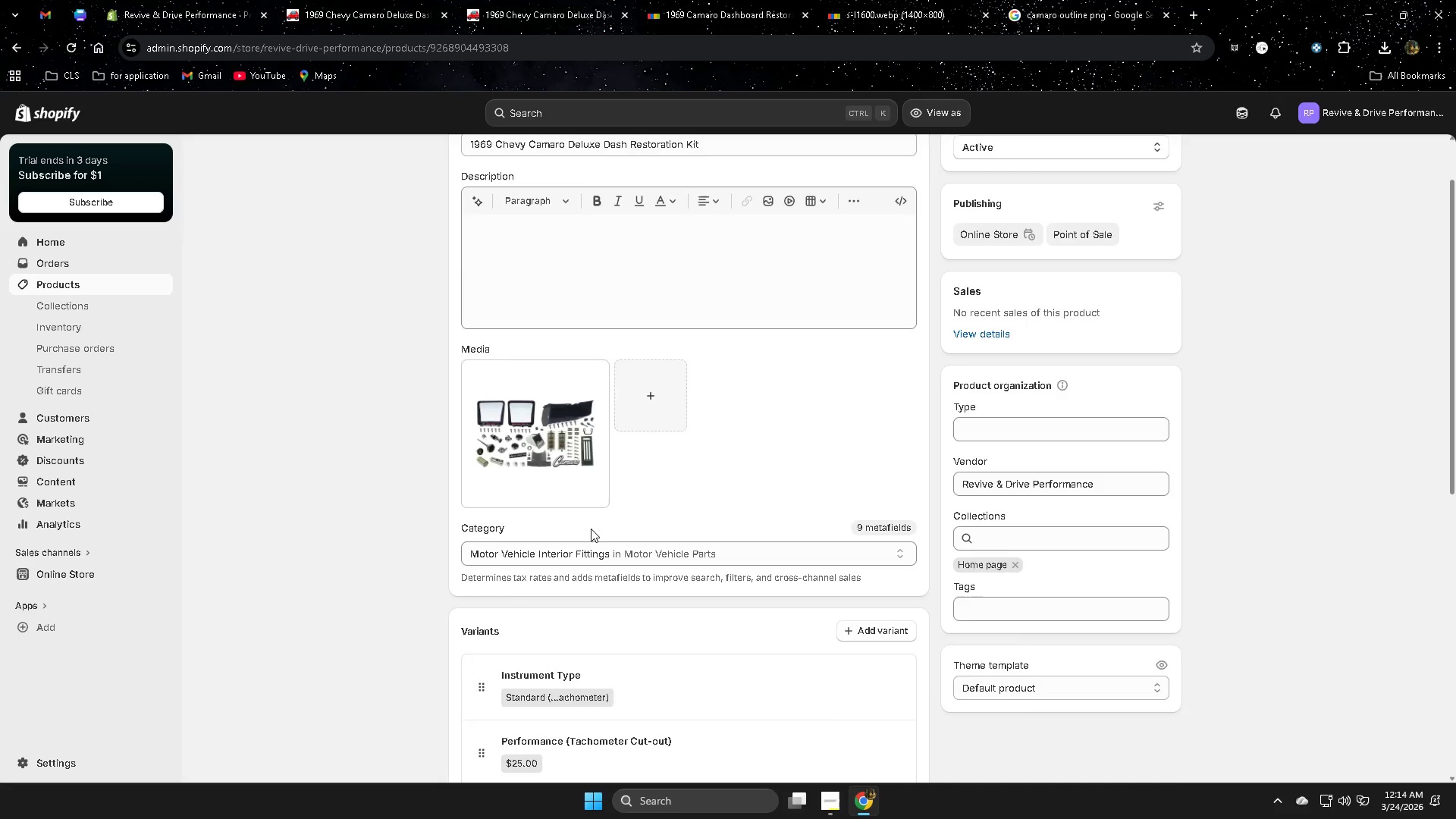 
scroll: coordinate [591, 529], scroll_direction: down, amount: 9.0
 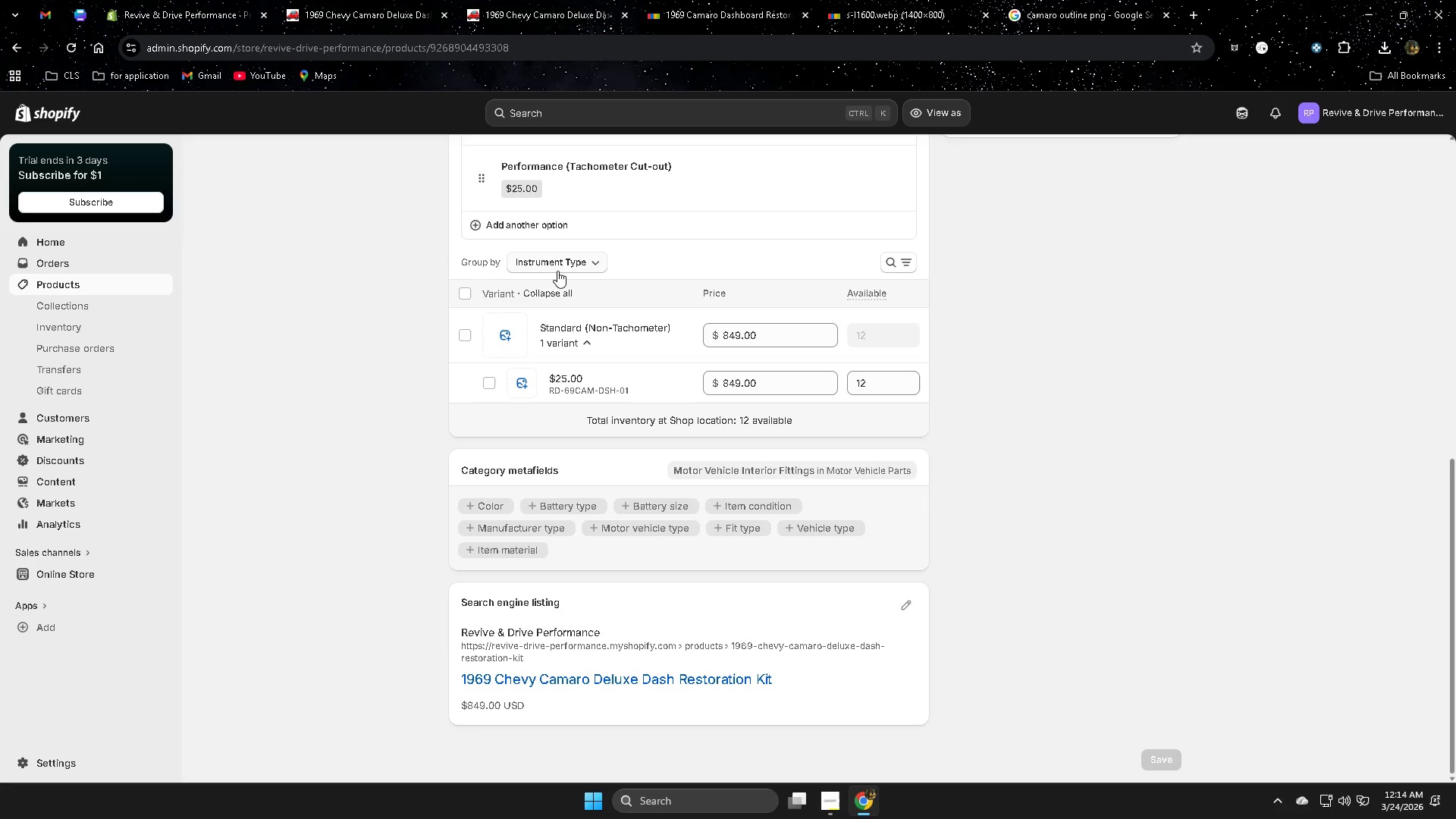 
scroll: coordinate [592, 504], scroll_direction: up, amount: 2.0
 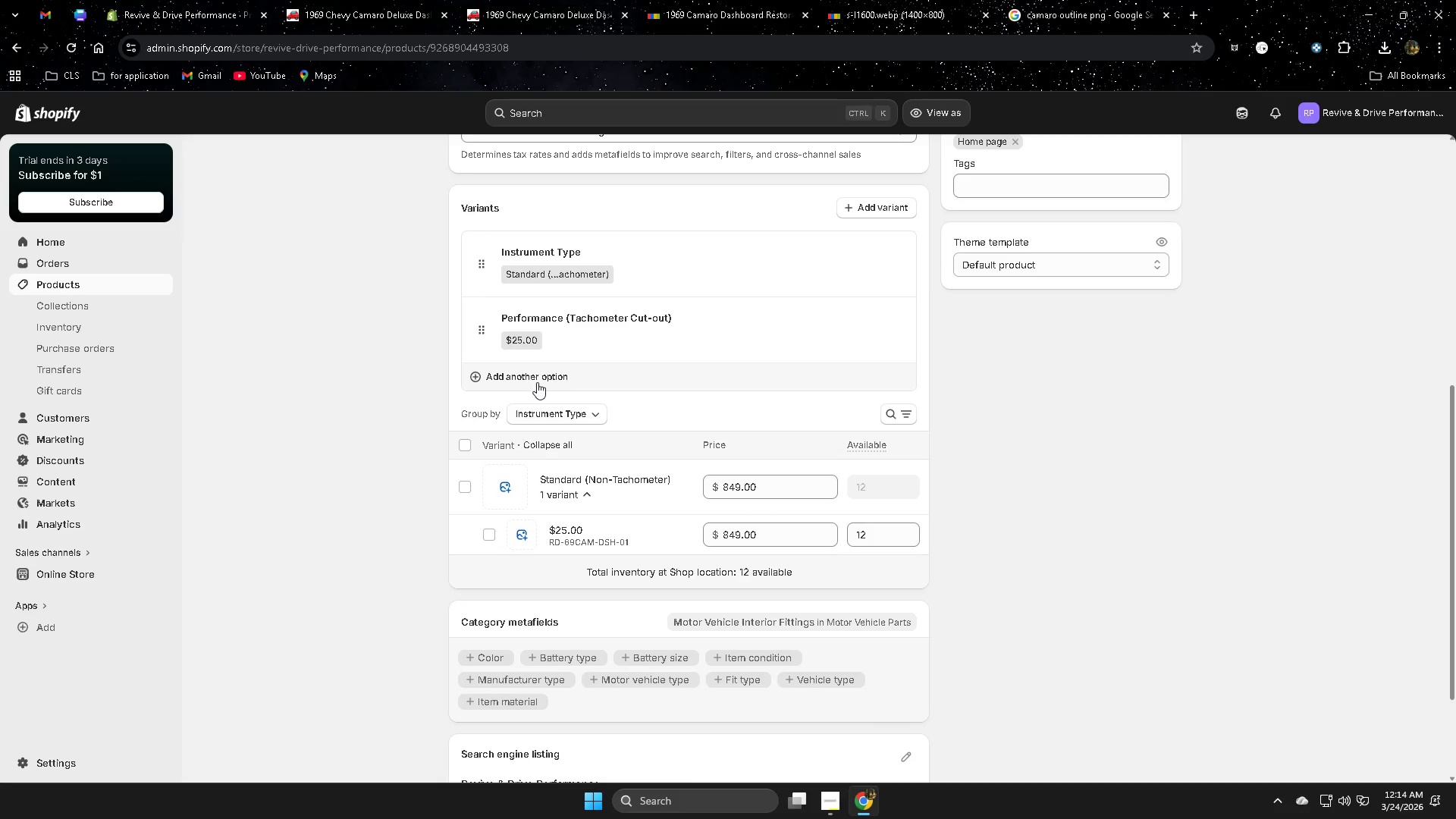 
left_click([537, 382])
 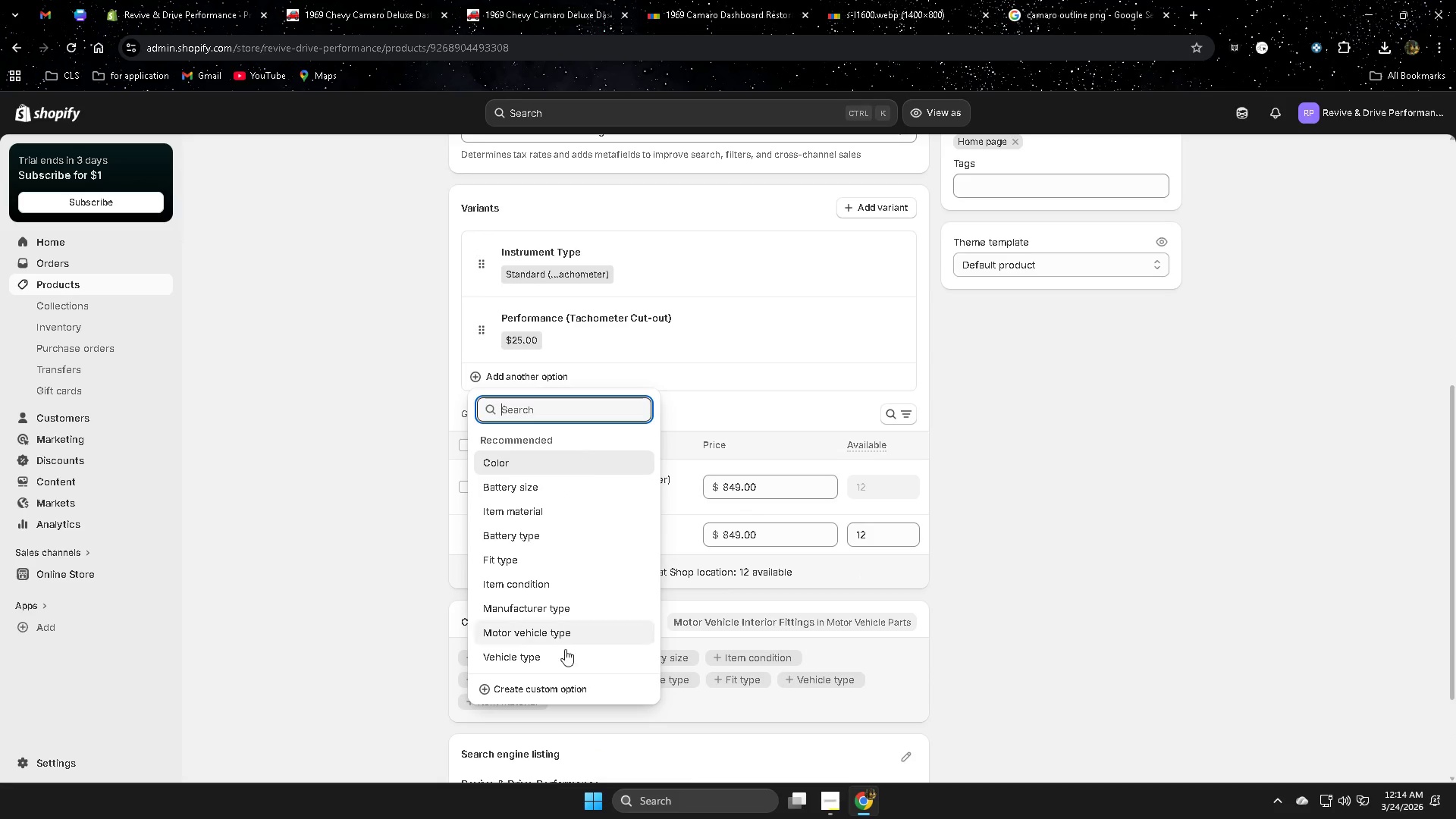 
left_click([546, 692])
 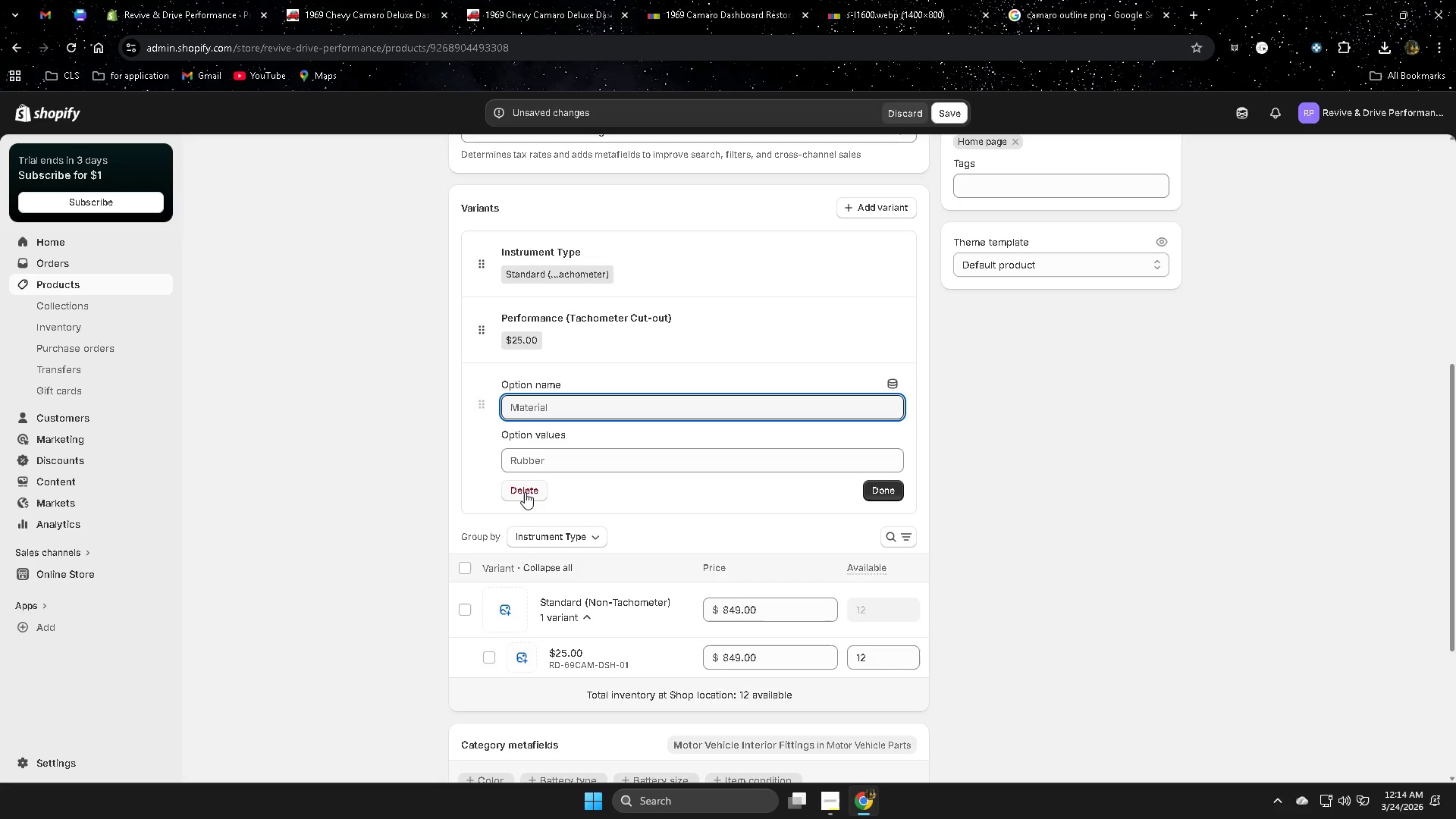 
left_click([525, 492])
 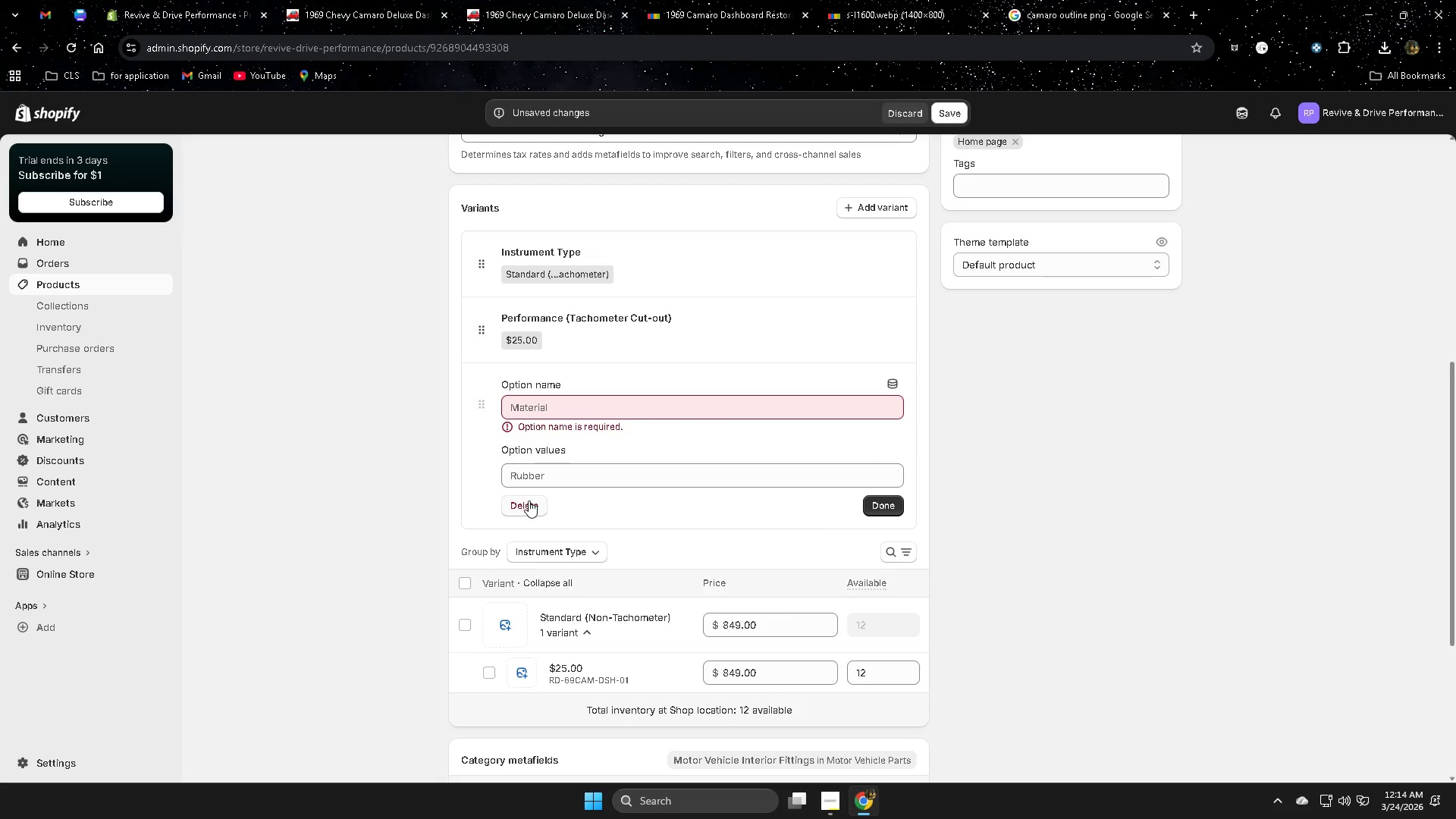 
left_click([529, 501])
 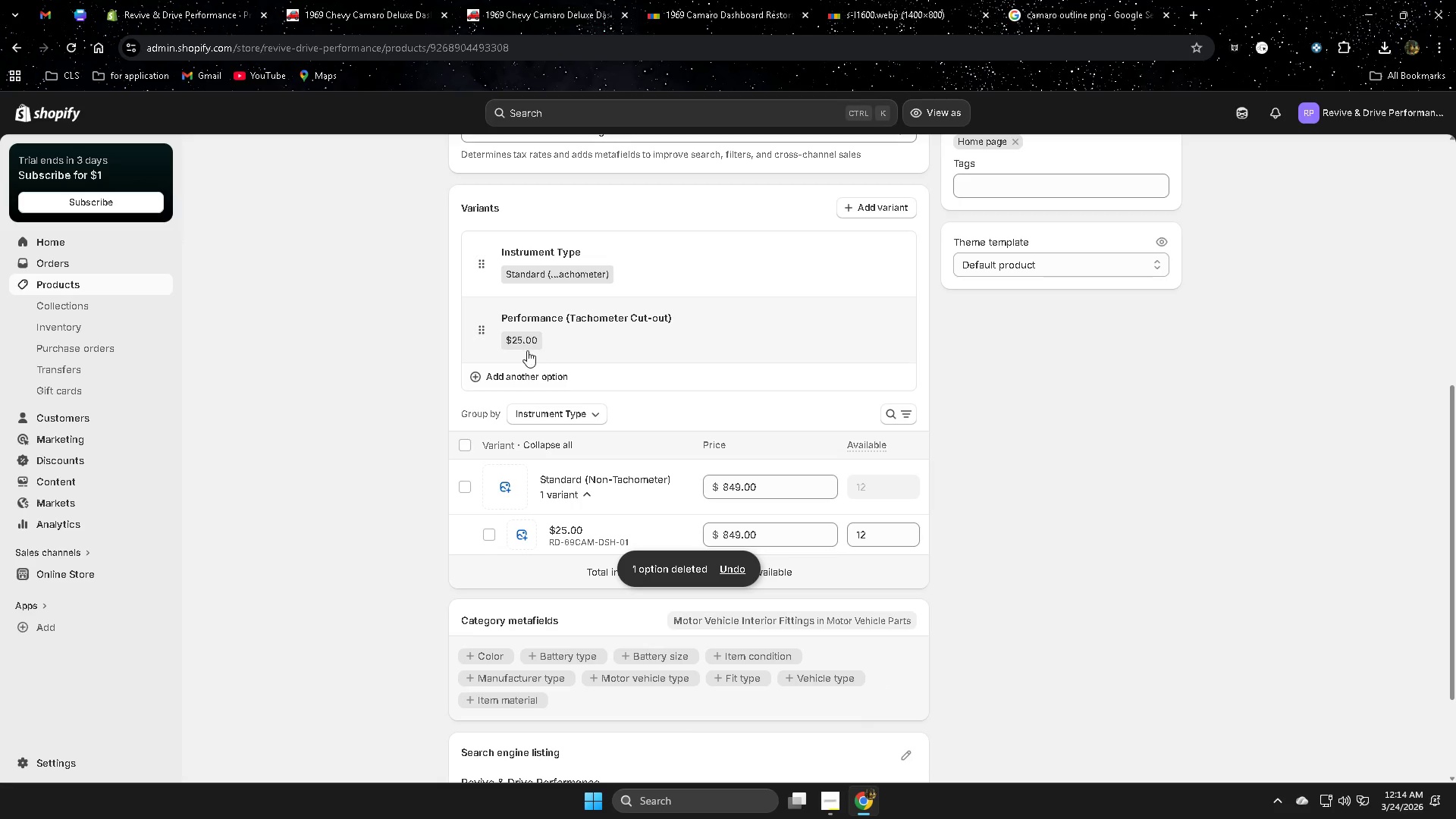 
left_click([544, 338])
 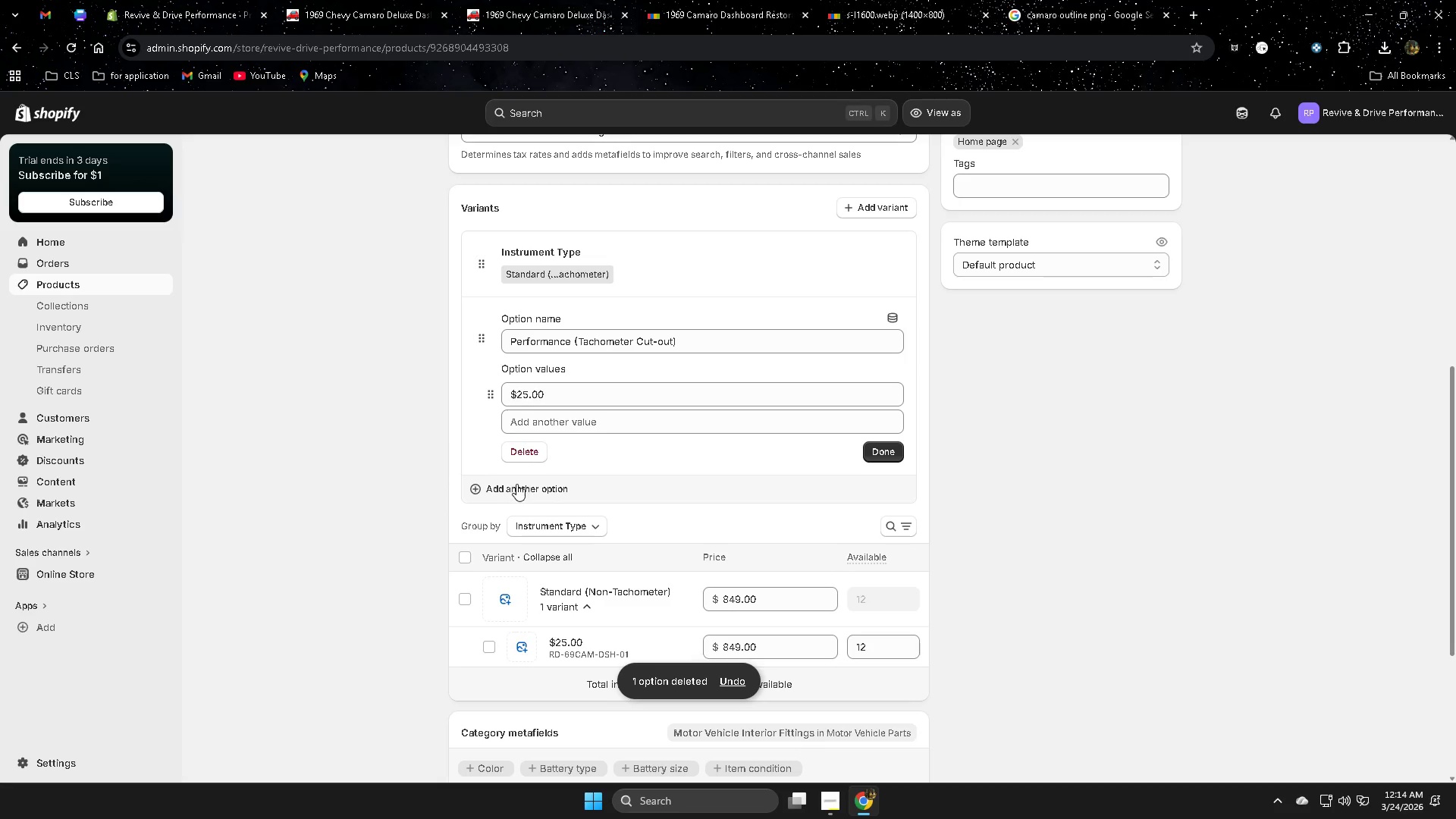 
left_click([529, 446])
 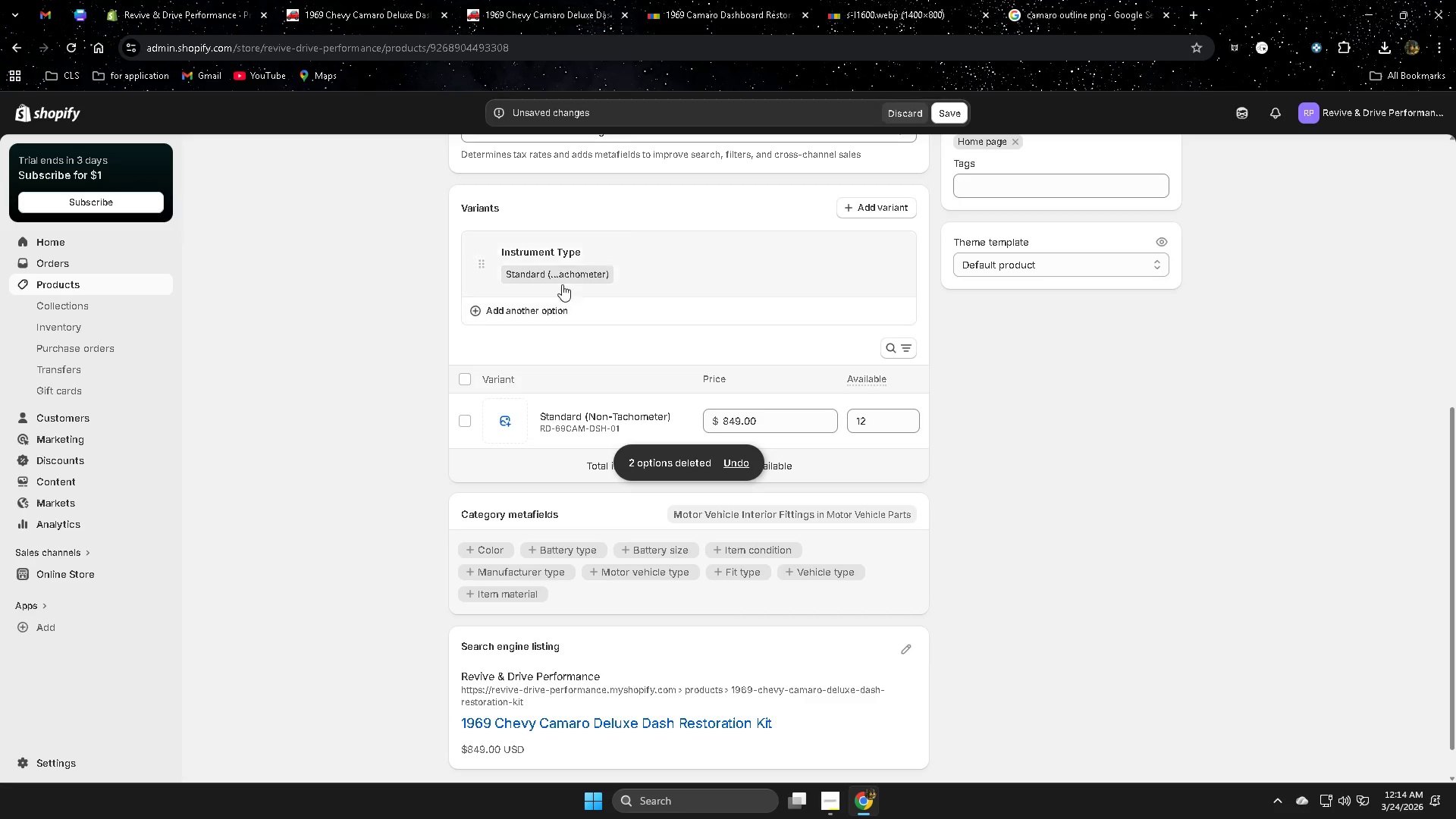 
left_click([576, 276])
 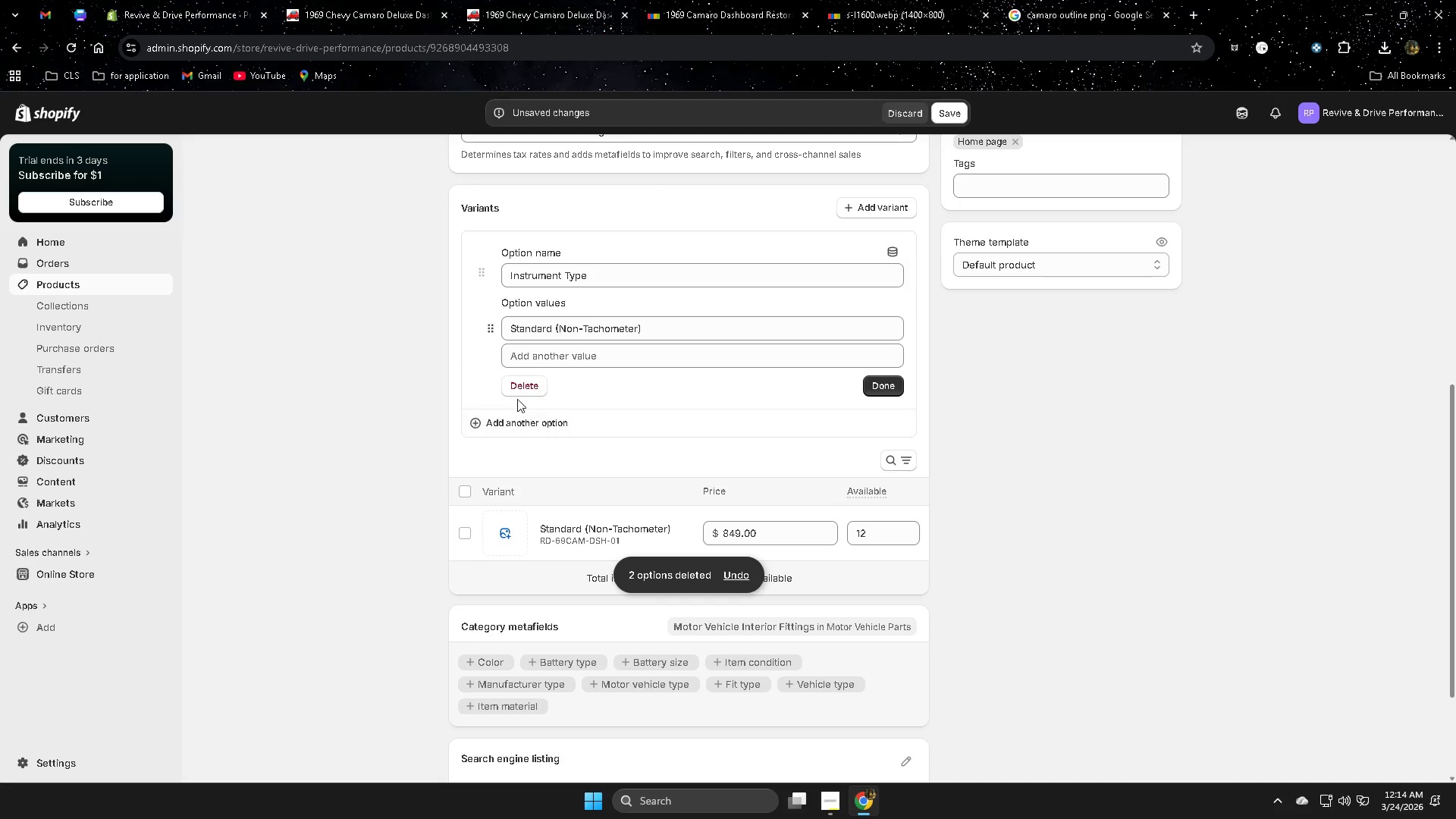 
left_click([514, 384])
 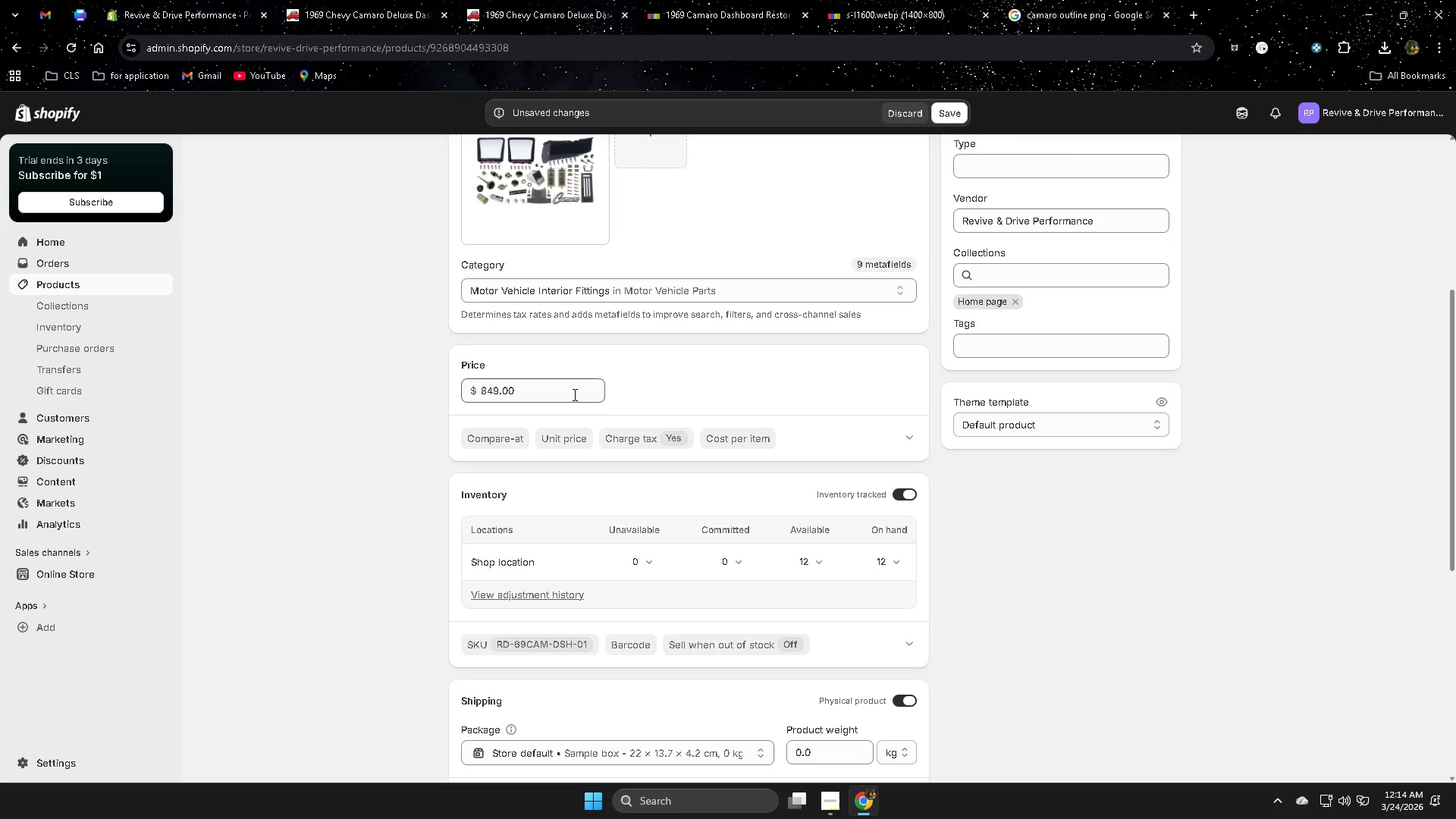 
scroll: coordinate [1006, 595], scroll_direction: down, amount: 1.0
 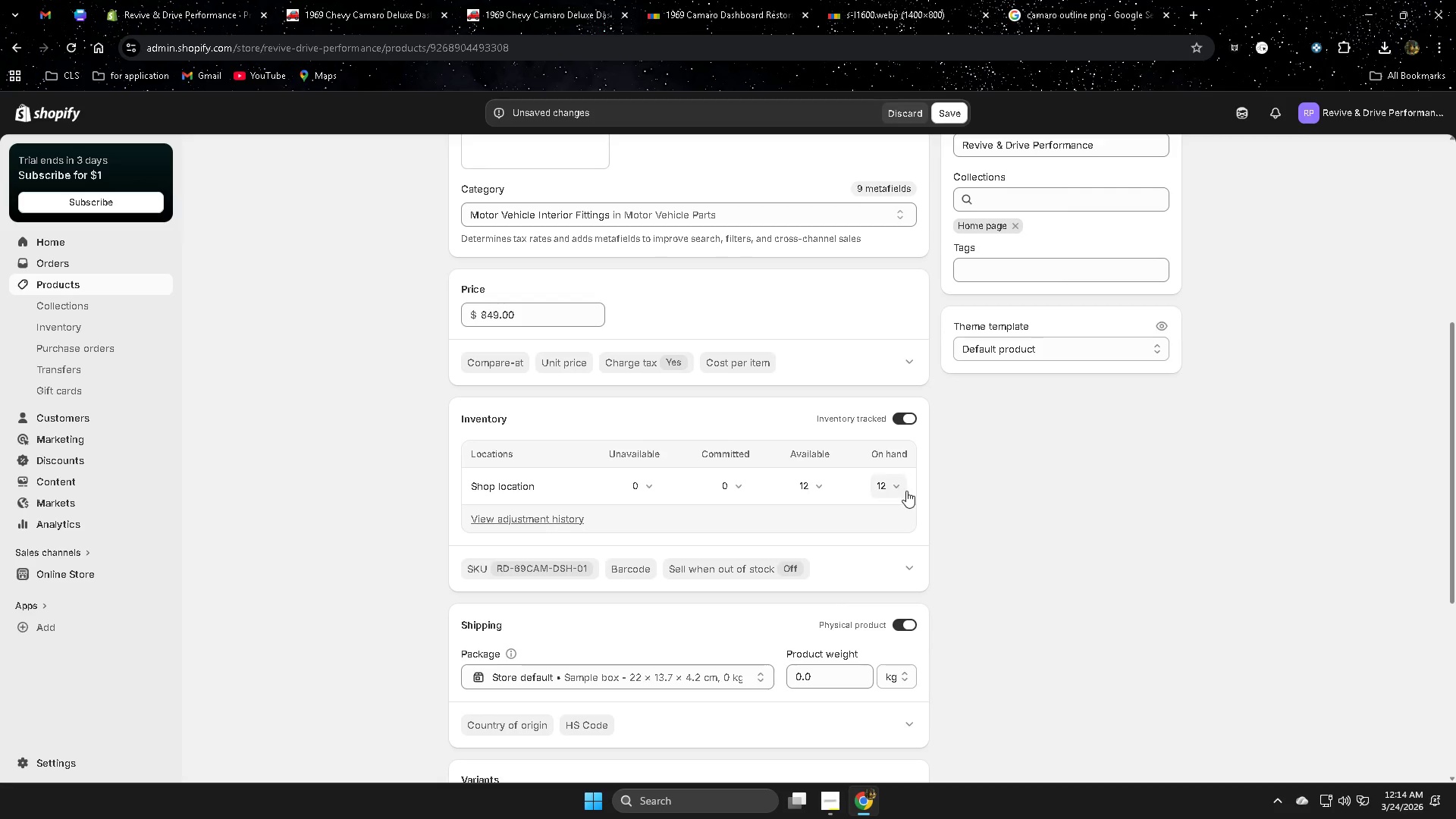 
left_click([900, 490])
 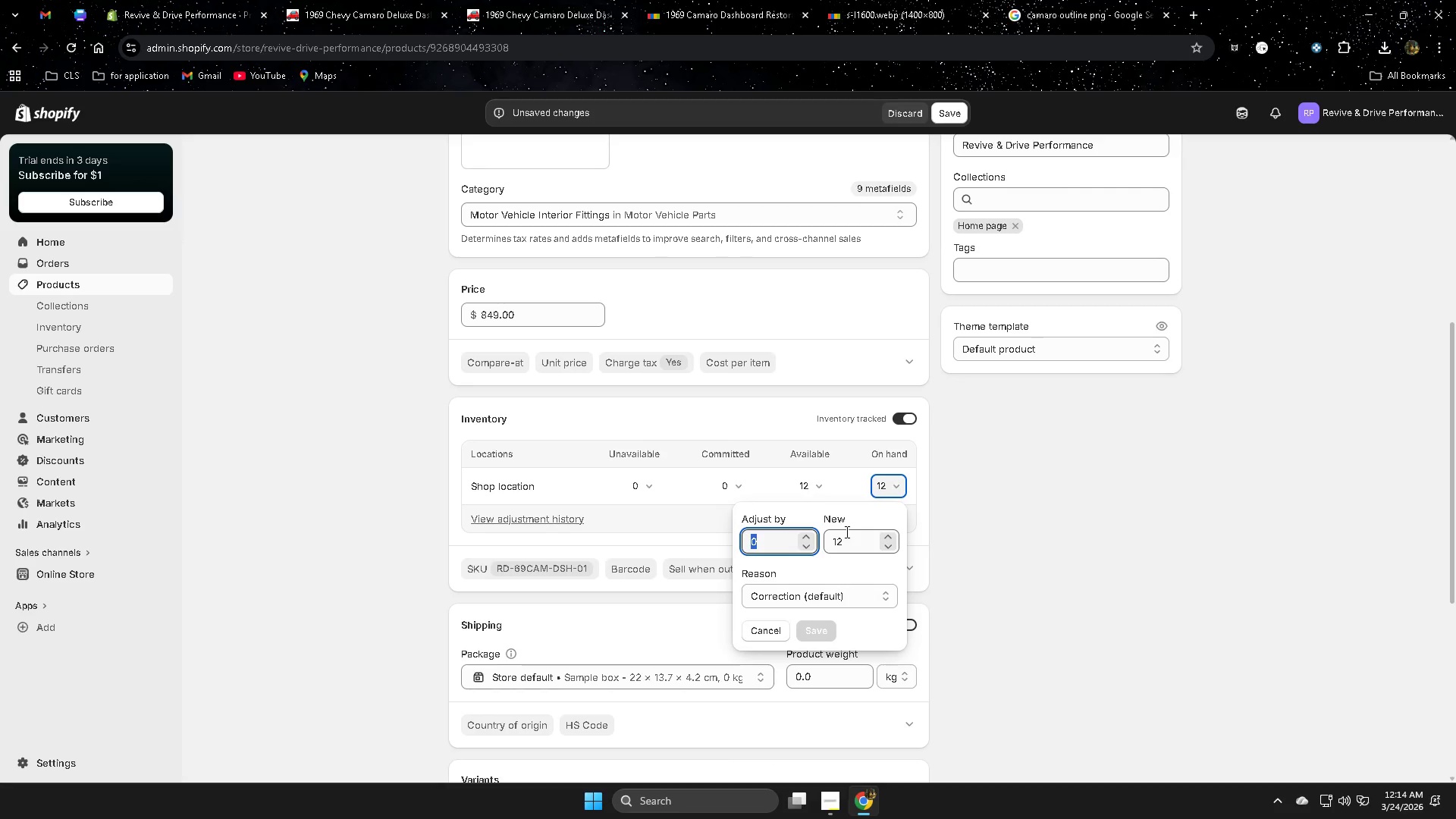 
left_click_drag(start_coordinate=[846, 541], to_coordinate=[800, 536])
 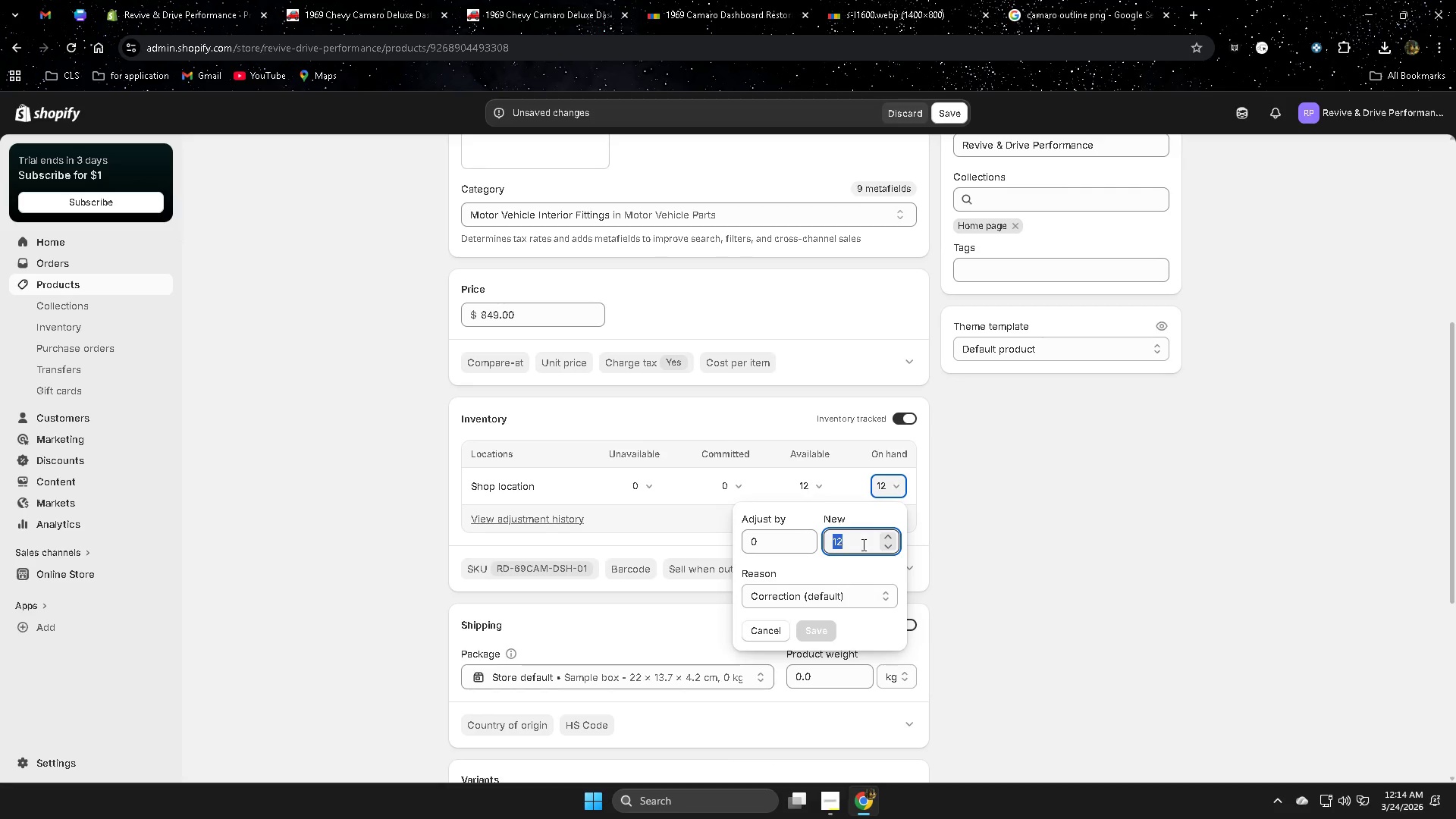 
key(Backspace)
 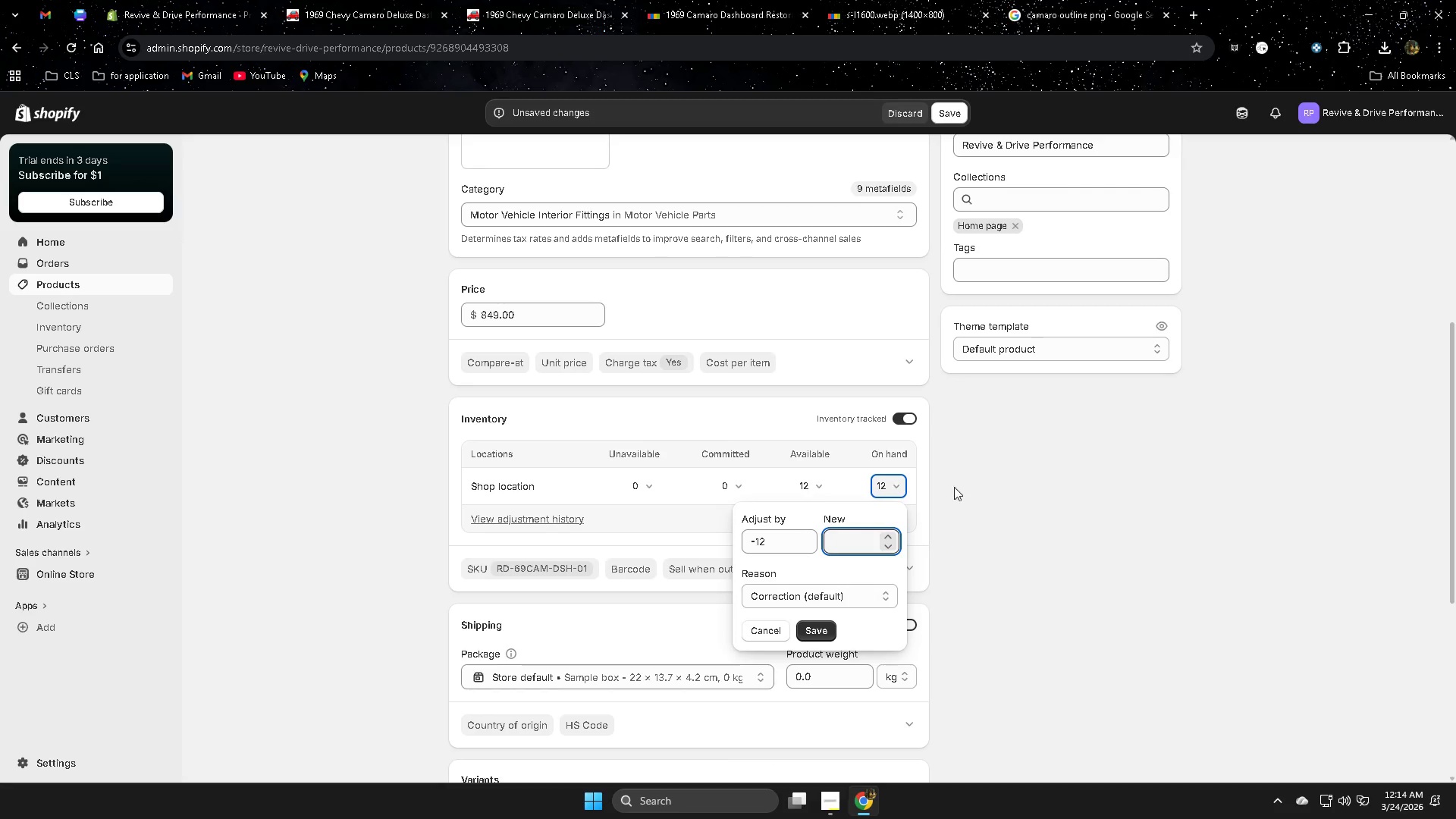 
left_click([1004, 497])
 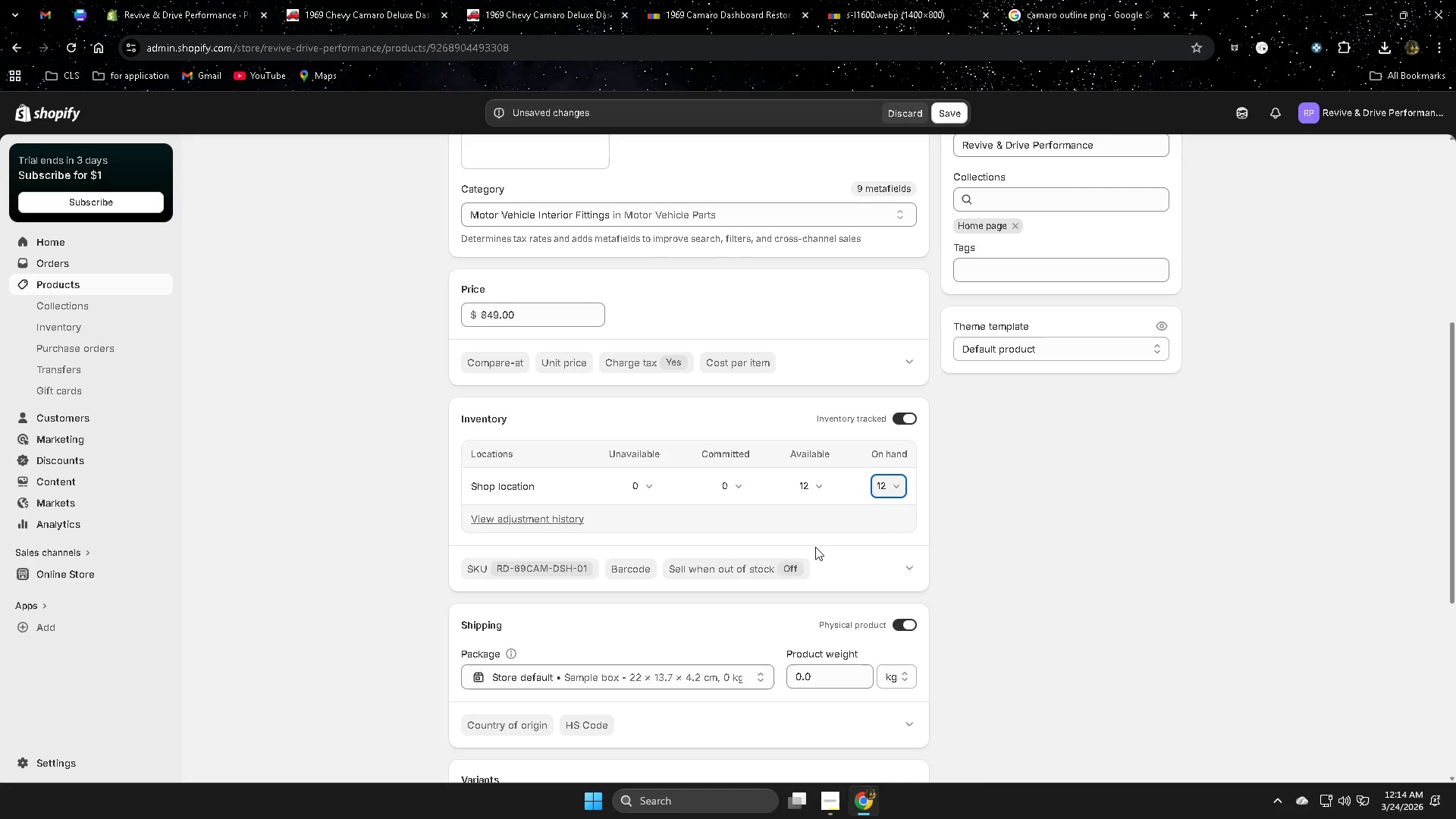 
scroll: coordinate [890, 579], scroll_direction: down, amount: 1.0
 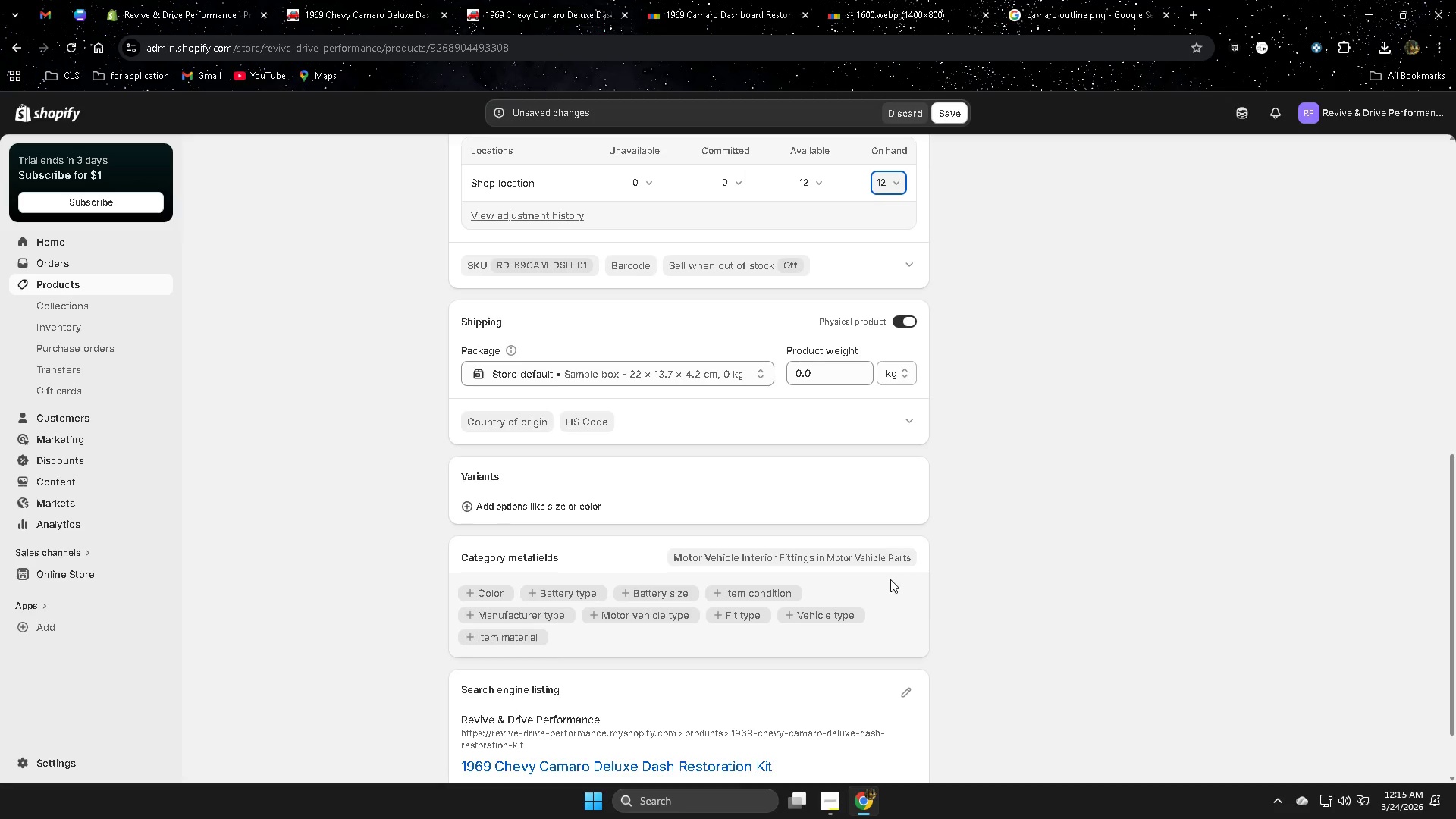 
scroll: coordinate [890, 579], scroll_direction: up, amount: 2.0
 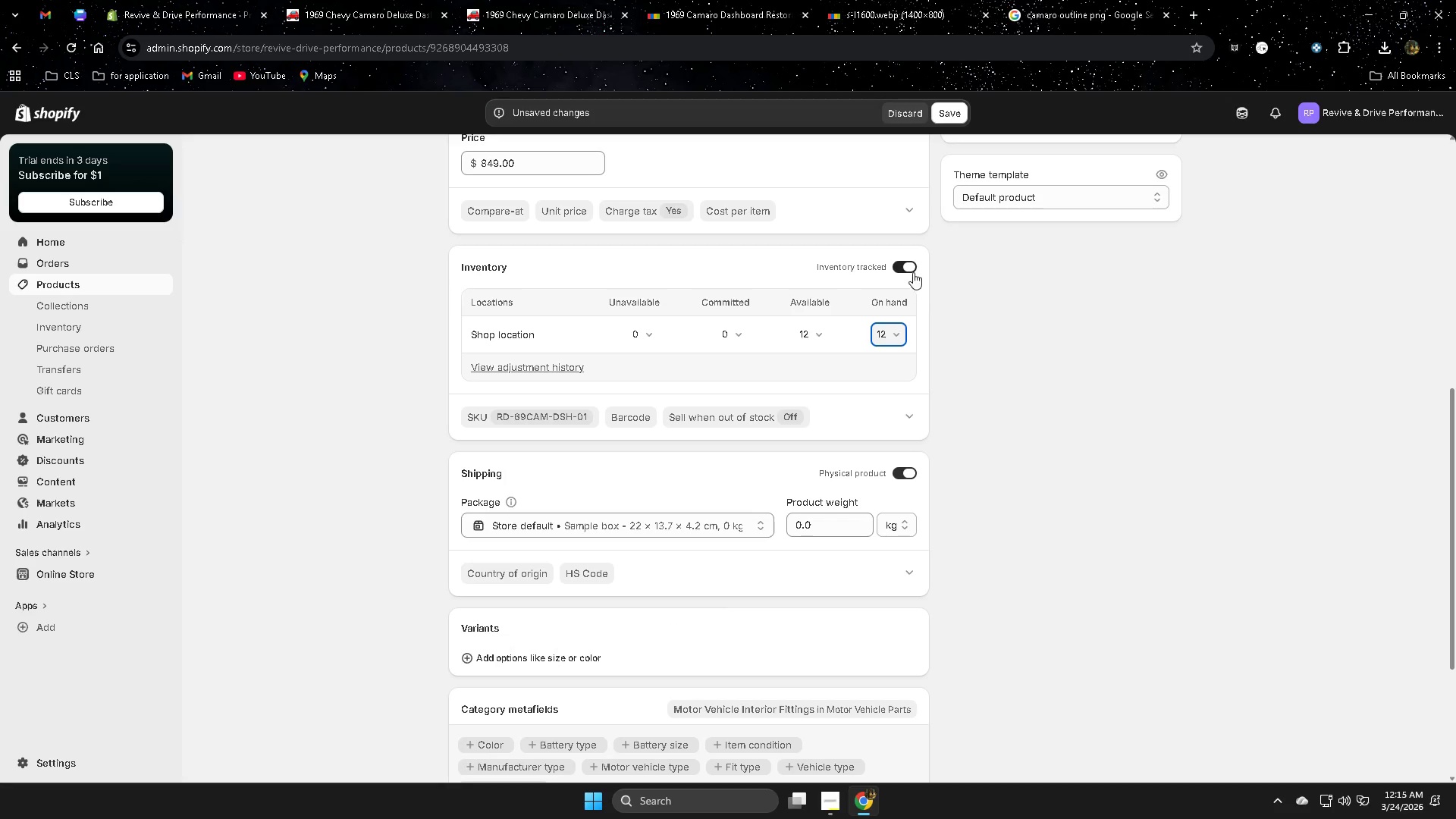 
left_click([910, 268])
 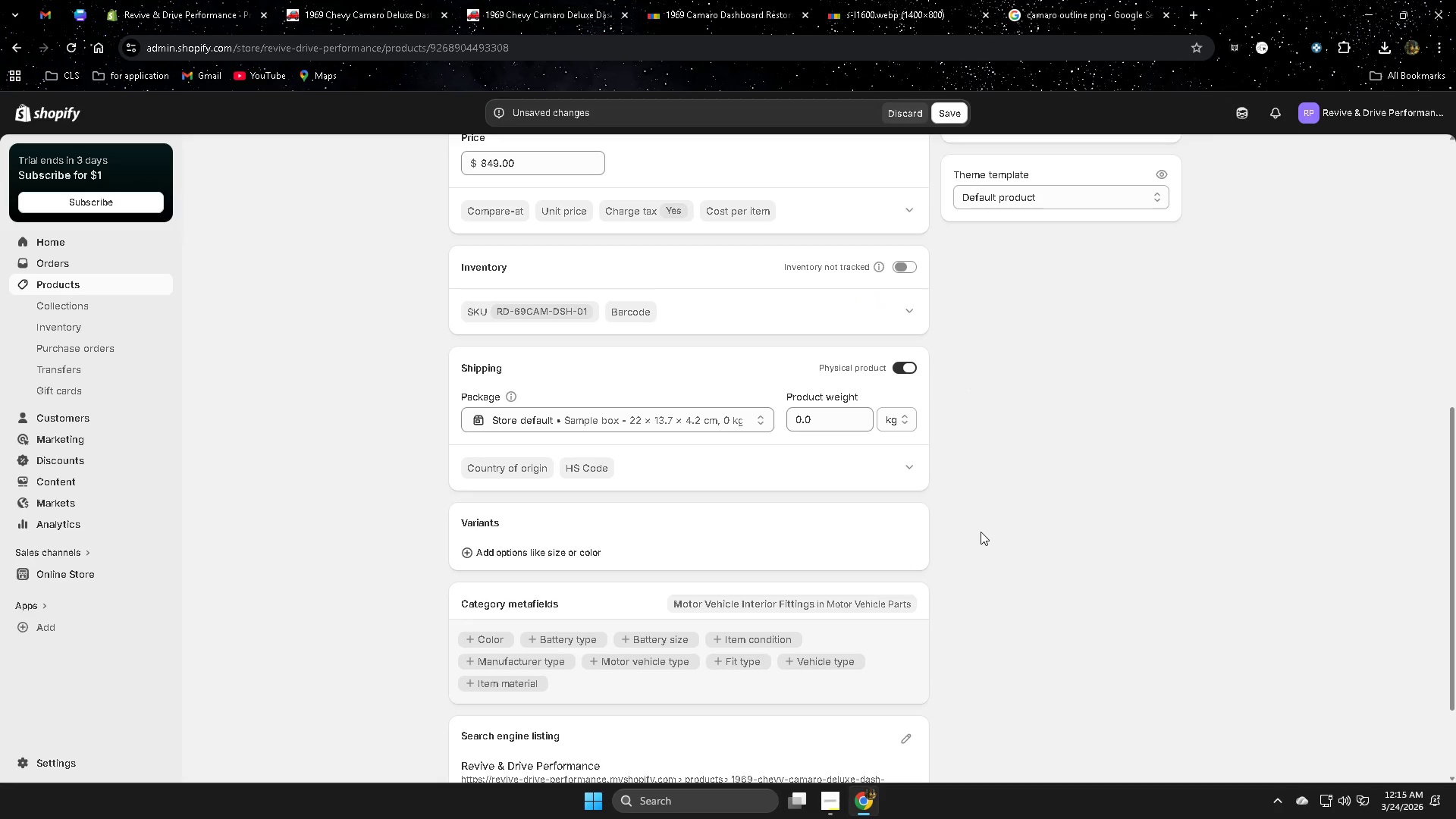 
scroll: coordinate [981, 532], scroll_direction: up, amount: 1.0
 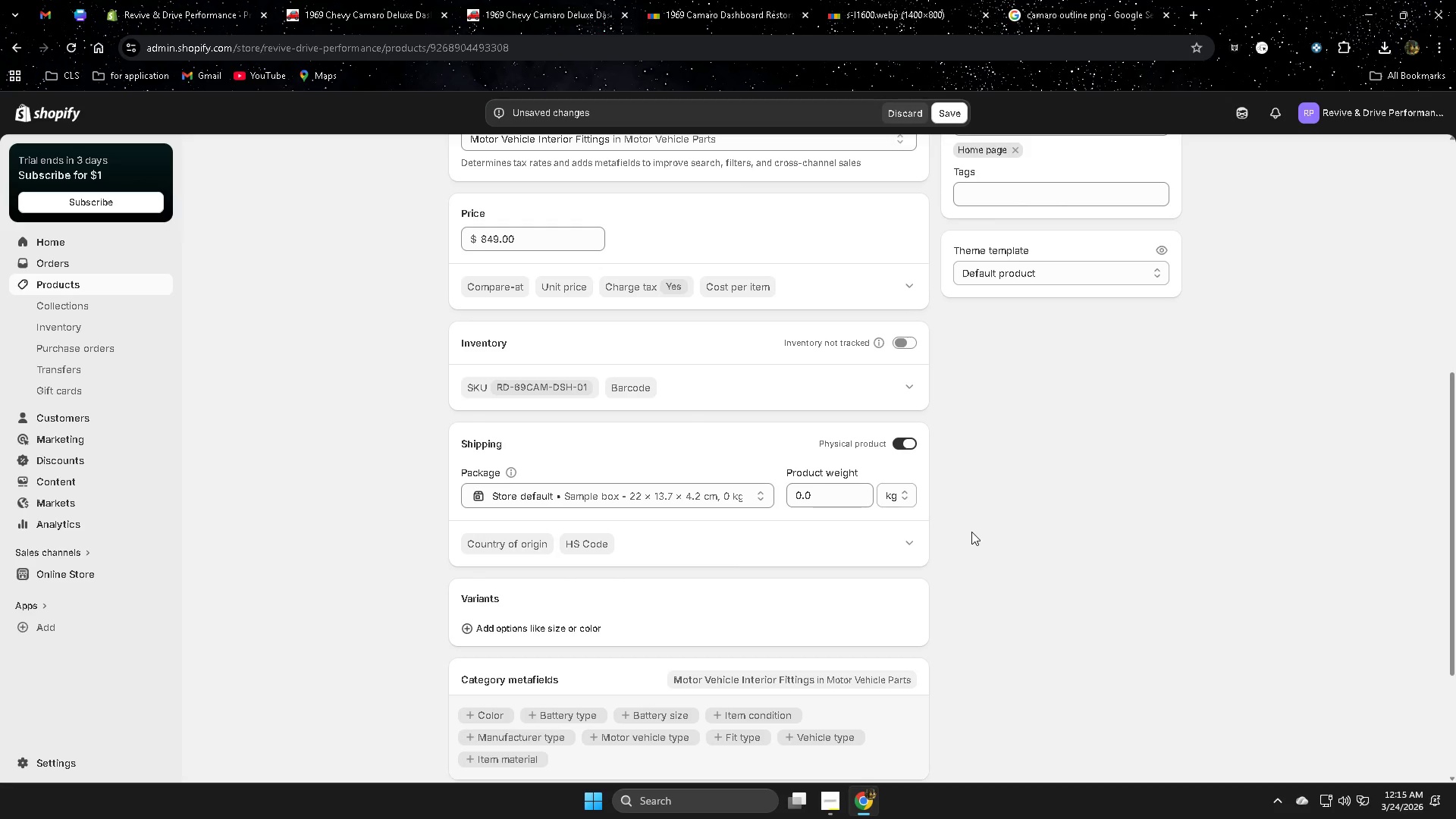 
wait(5.14)
 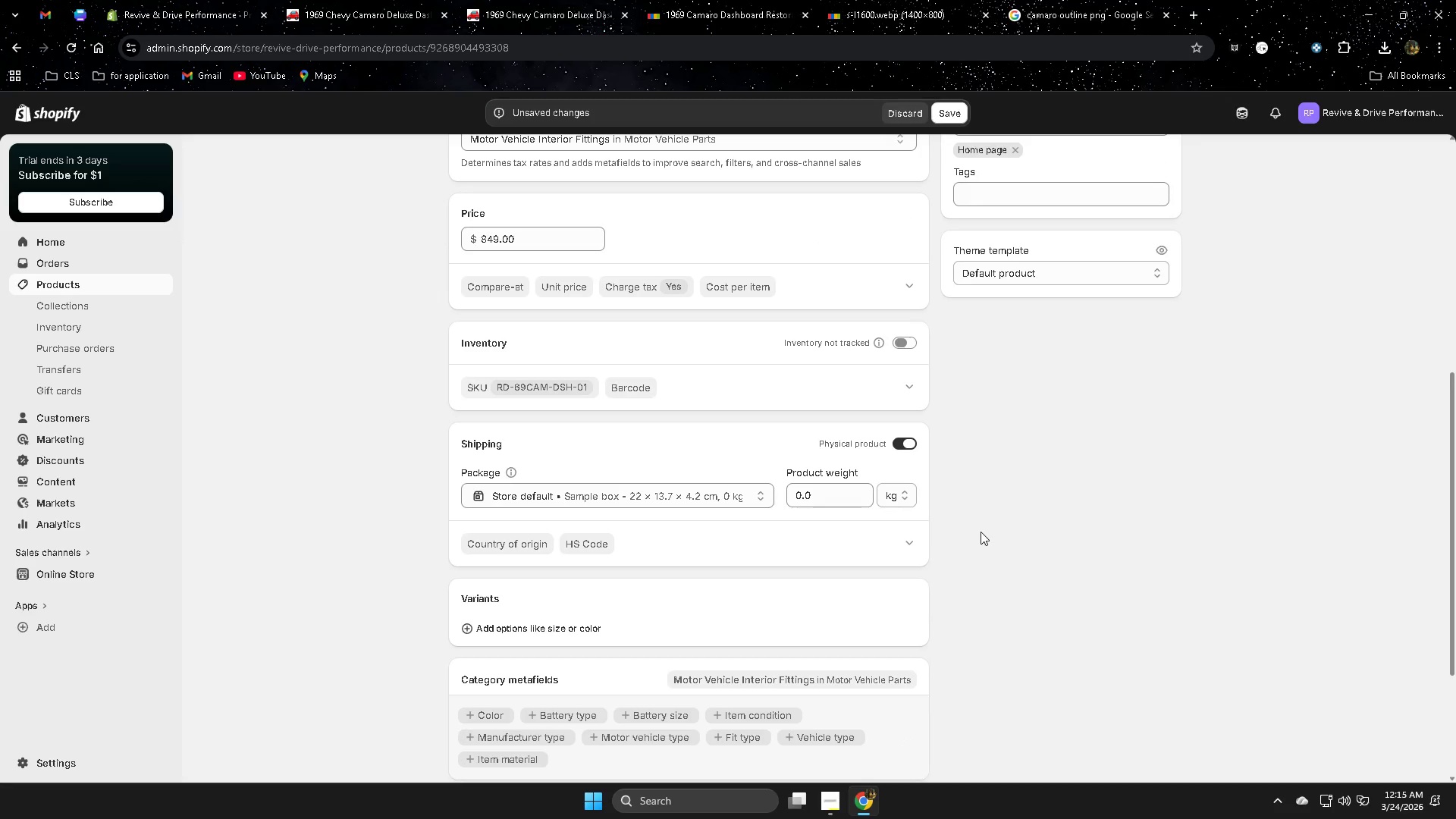 
scroll: coordinate [970, 530], scroll_direction: up, amount: 4.0
 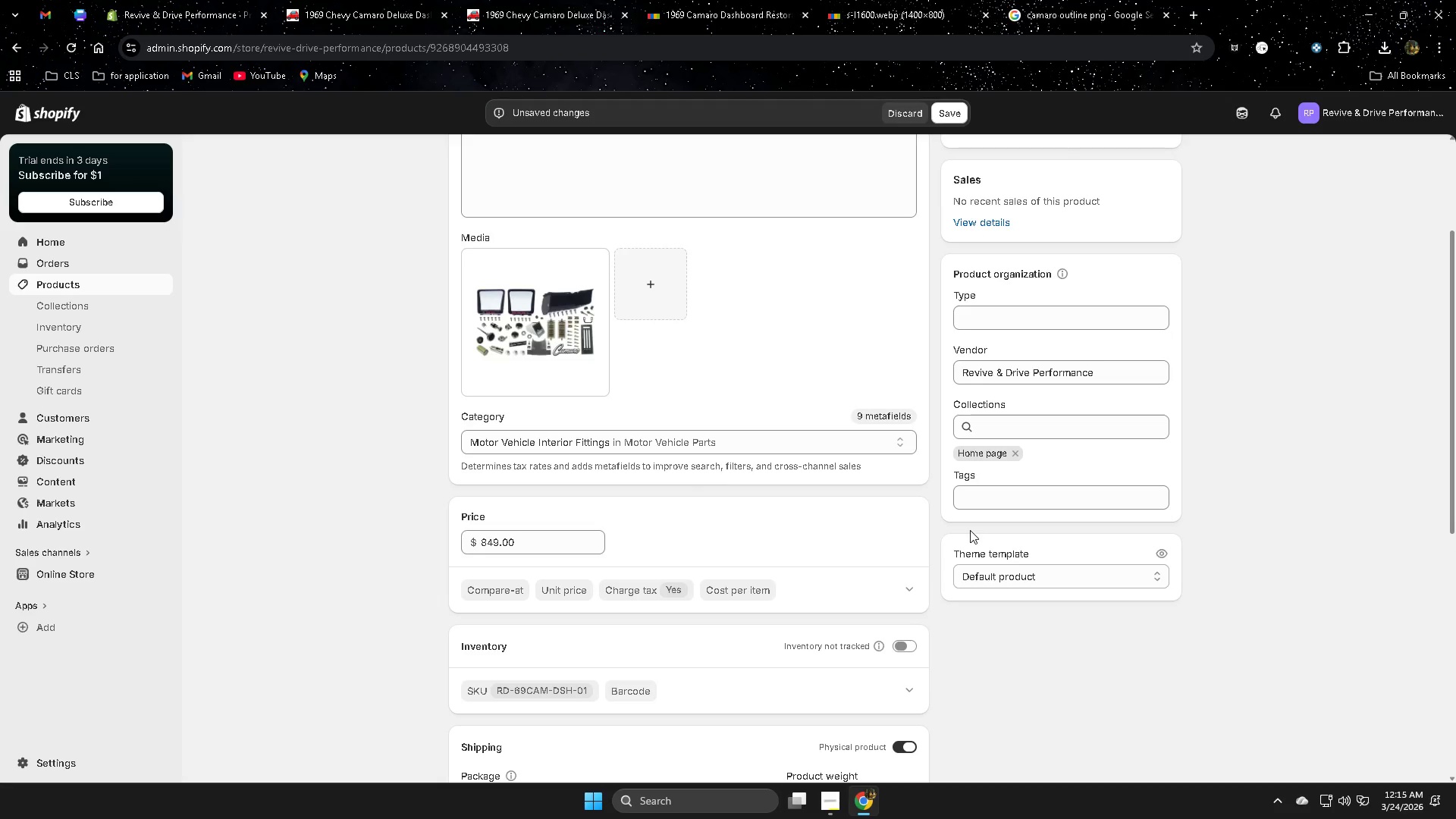 
scroll: coordinate [969, 530], scroll_direction: down, amount: 2.0